 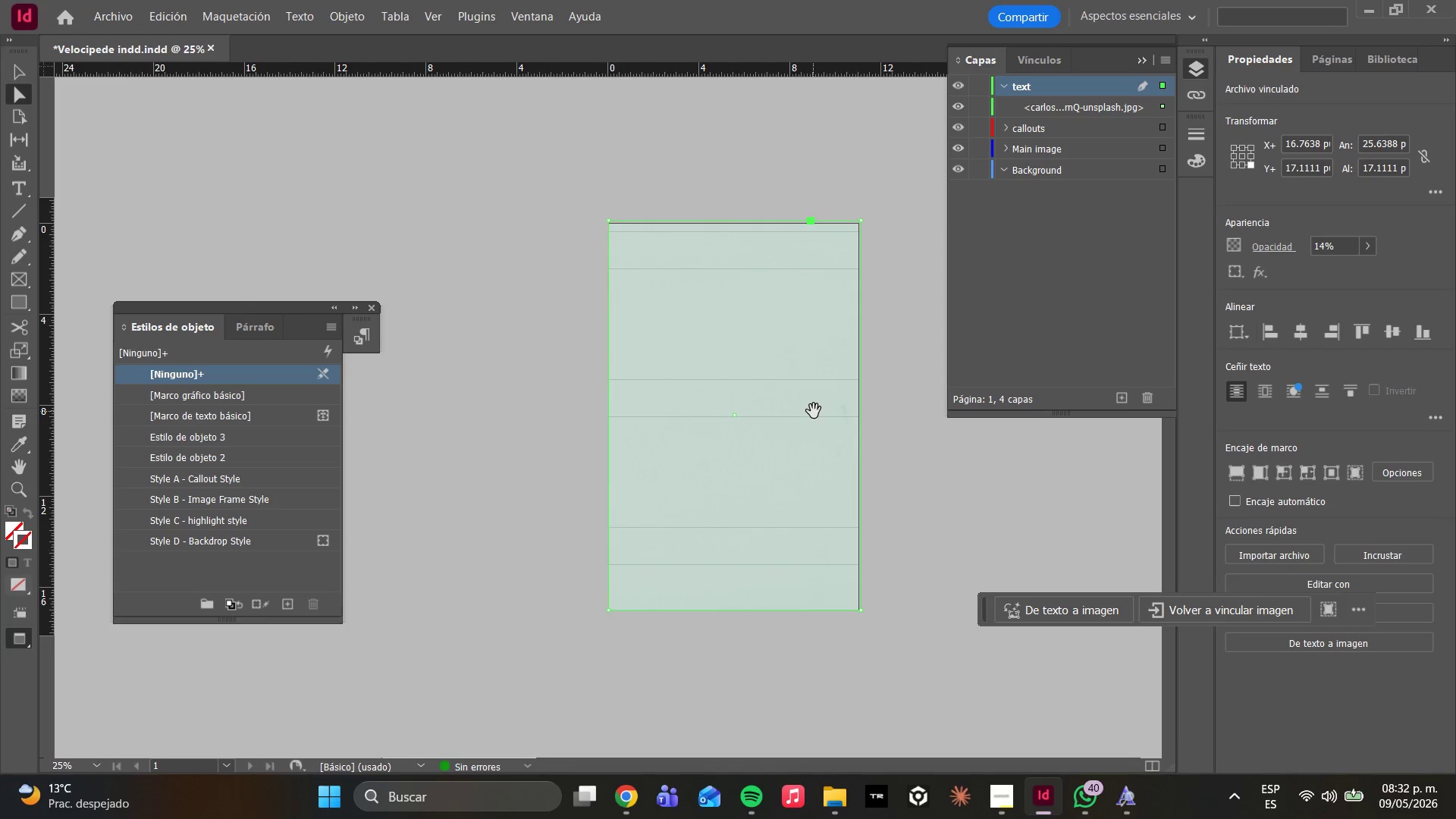 
triple_click([814, 411])
 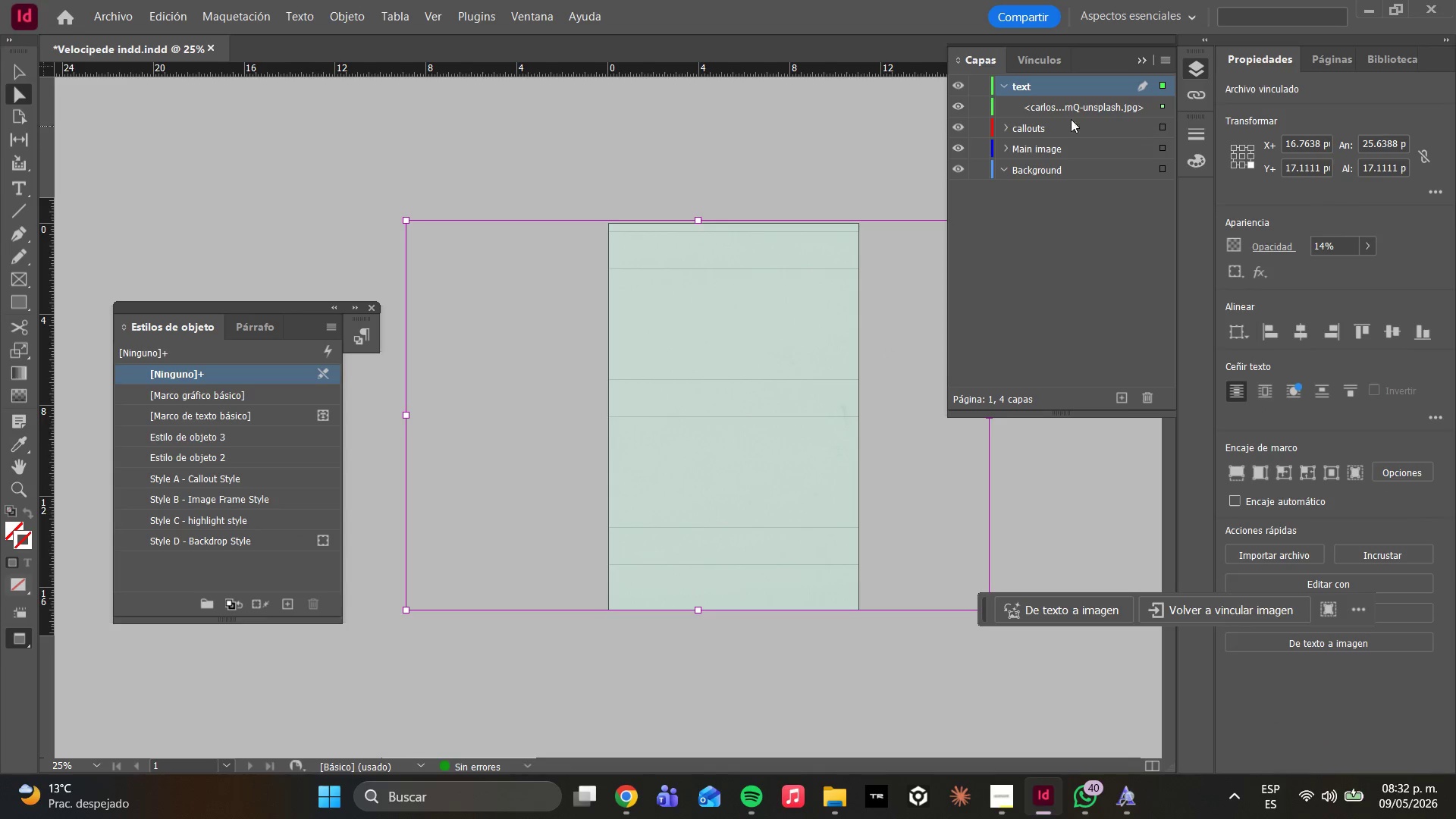 
left_click_drag(start_coordinate=[1028, 111], to_coordinate=[1042, 179])
 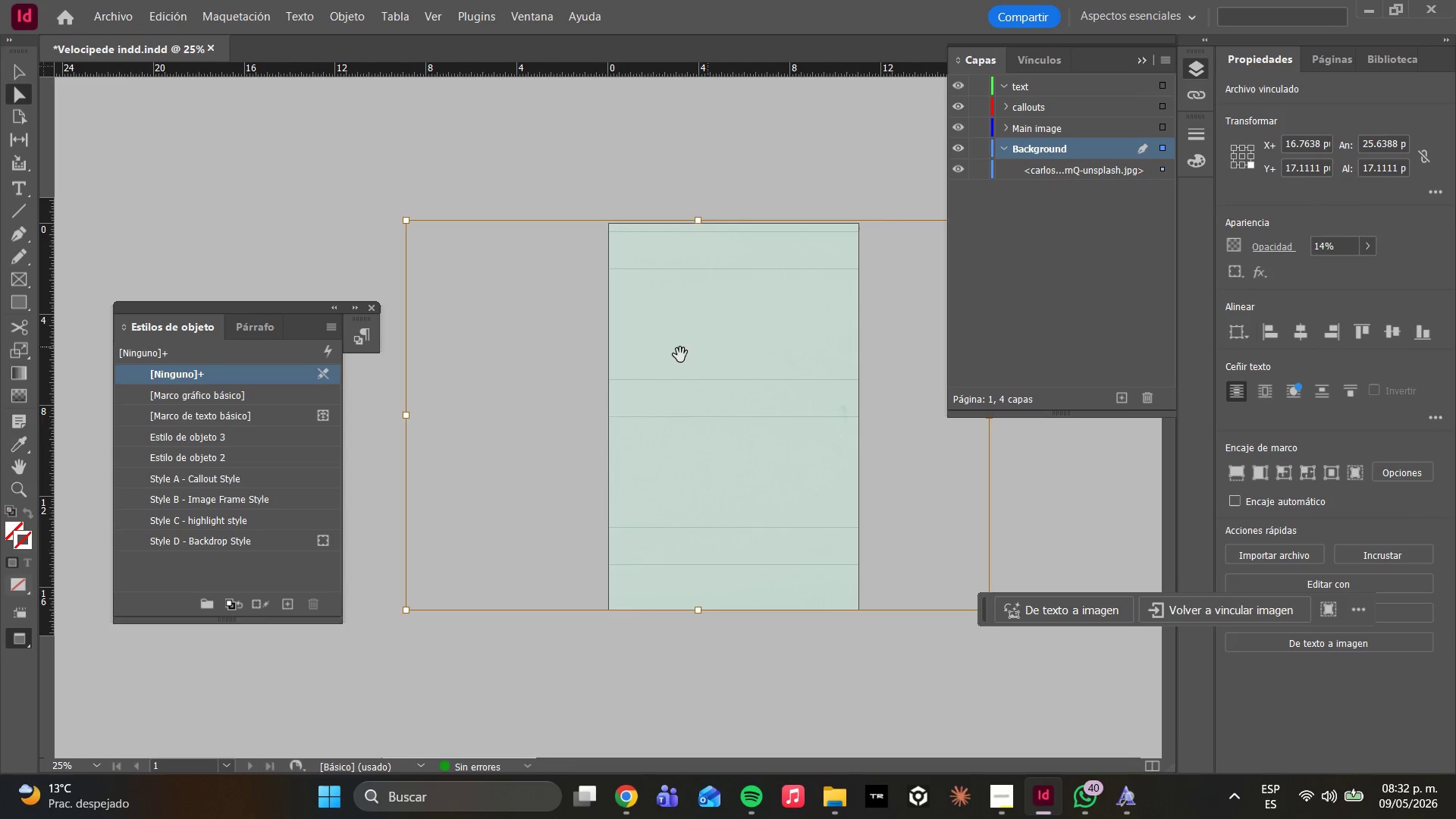 
left_click([708, 434])
 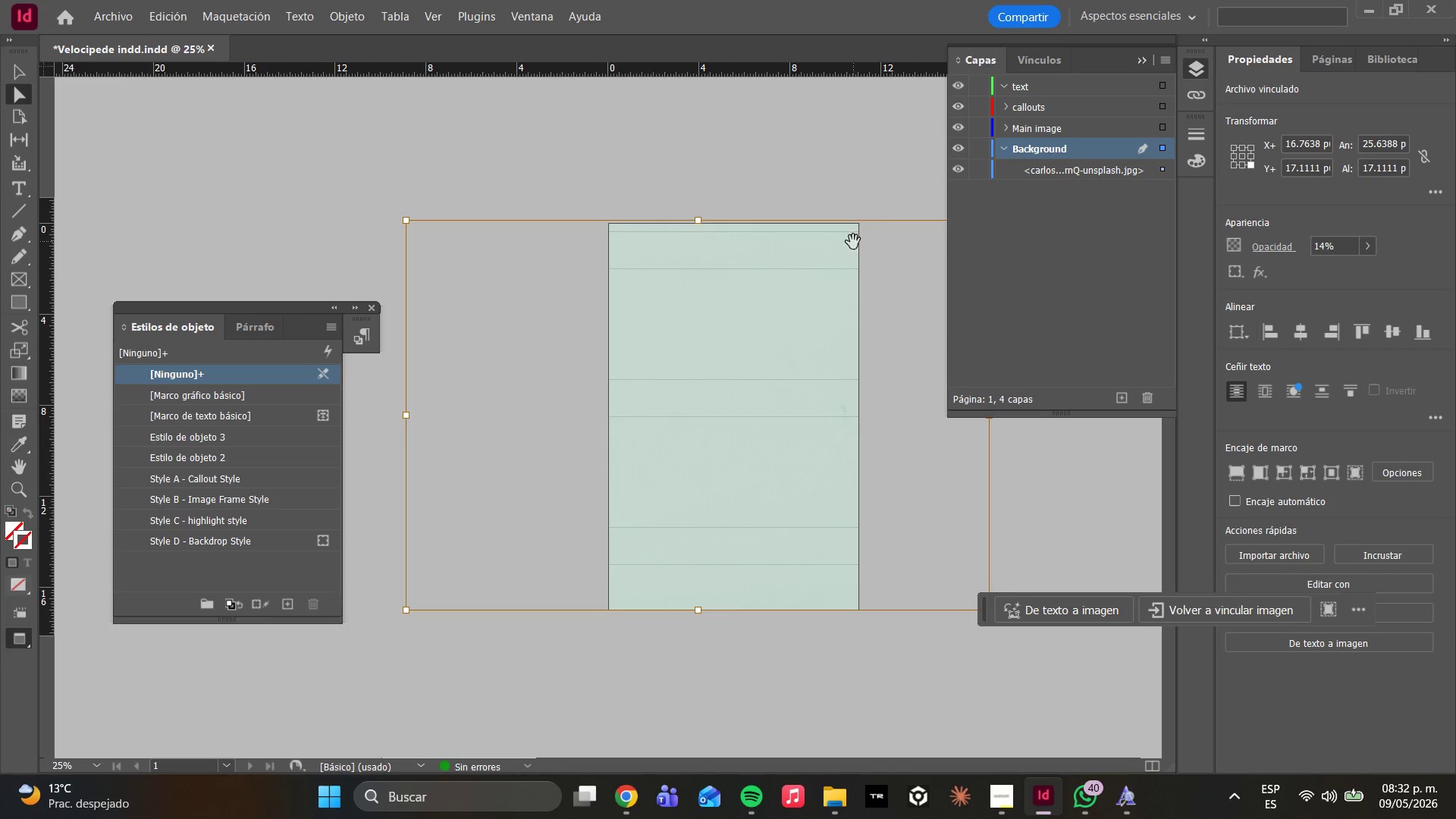 
wait(7.16)
 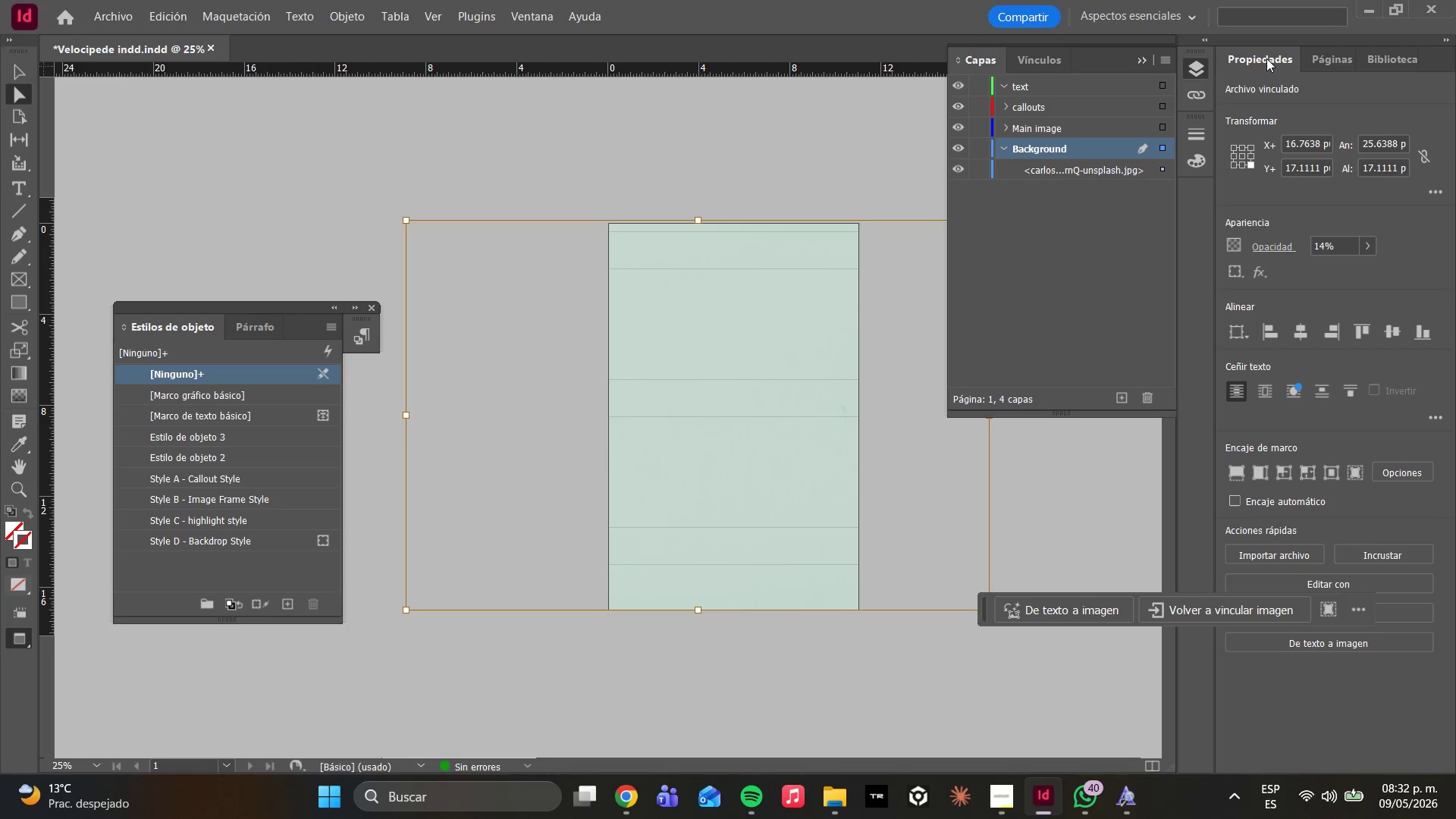 
left_click([520, 20])
 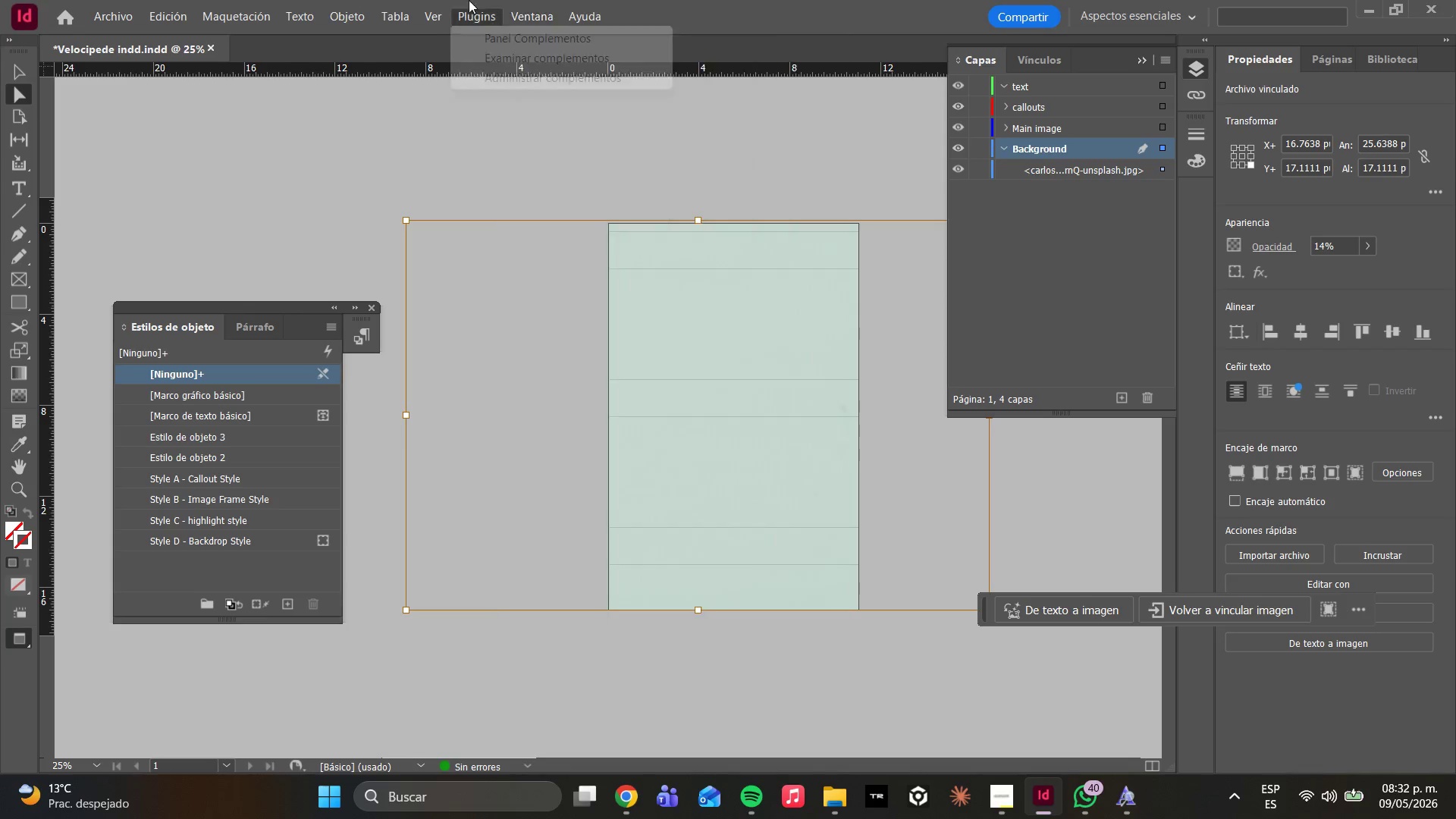 
wait(7.73)
 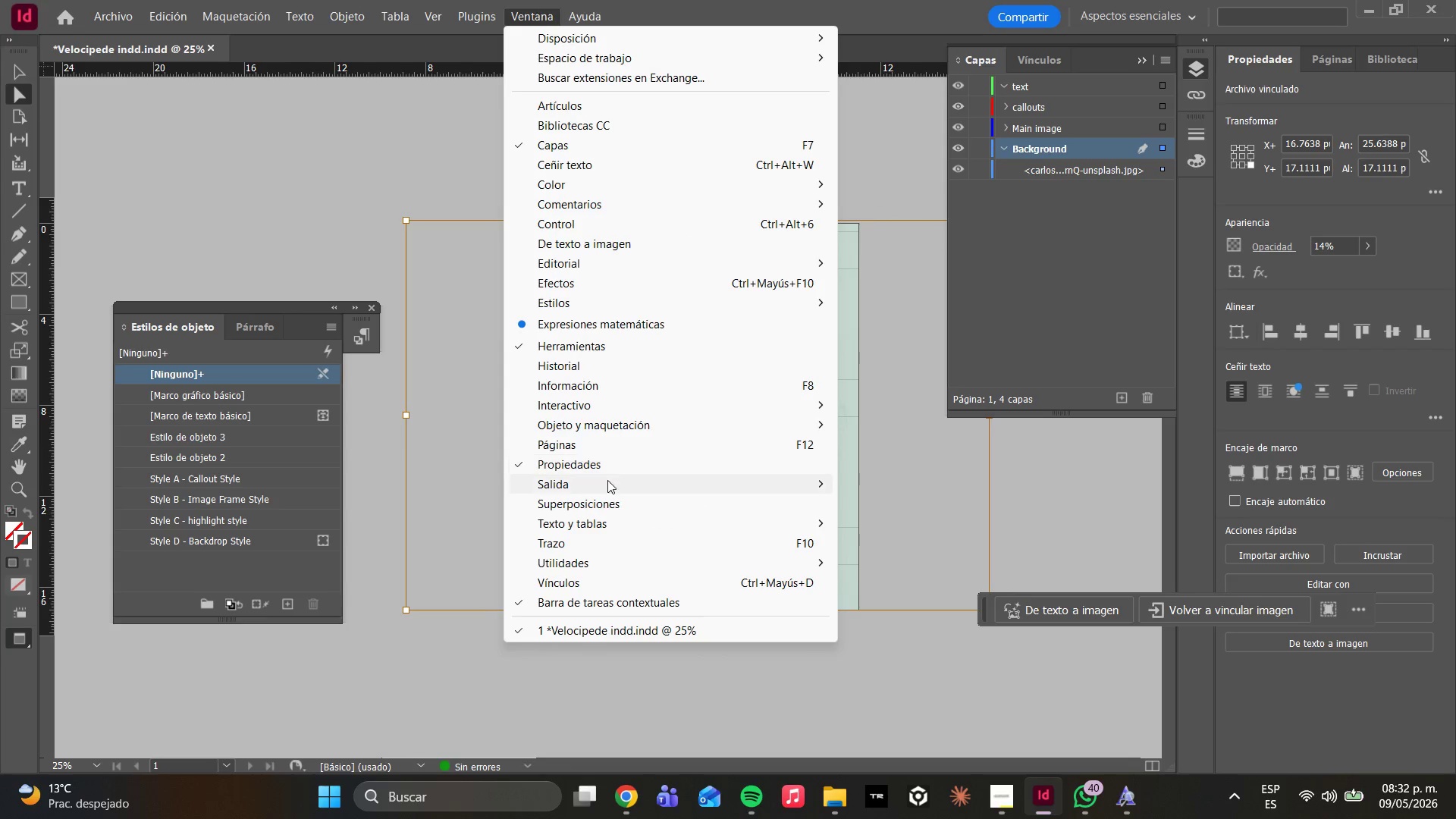 
mouse_move([210, 8])
 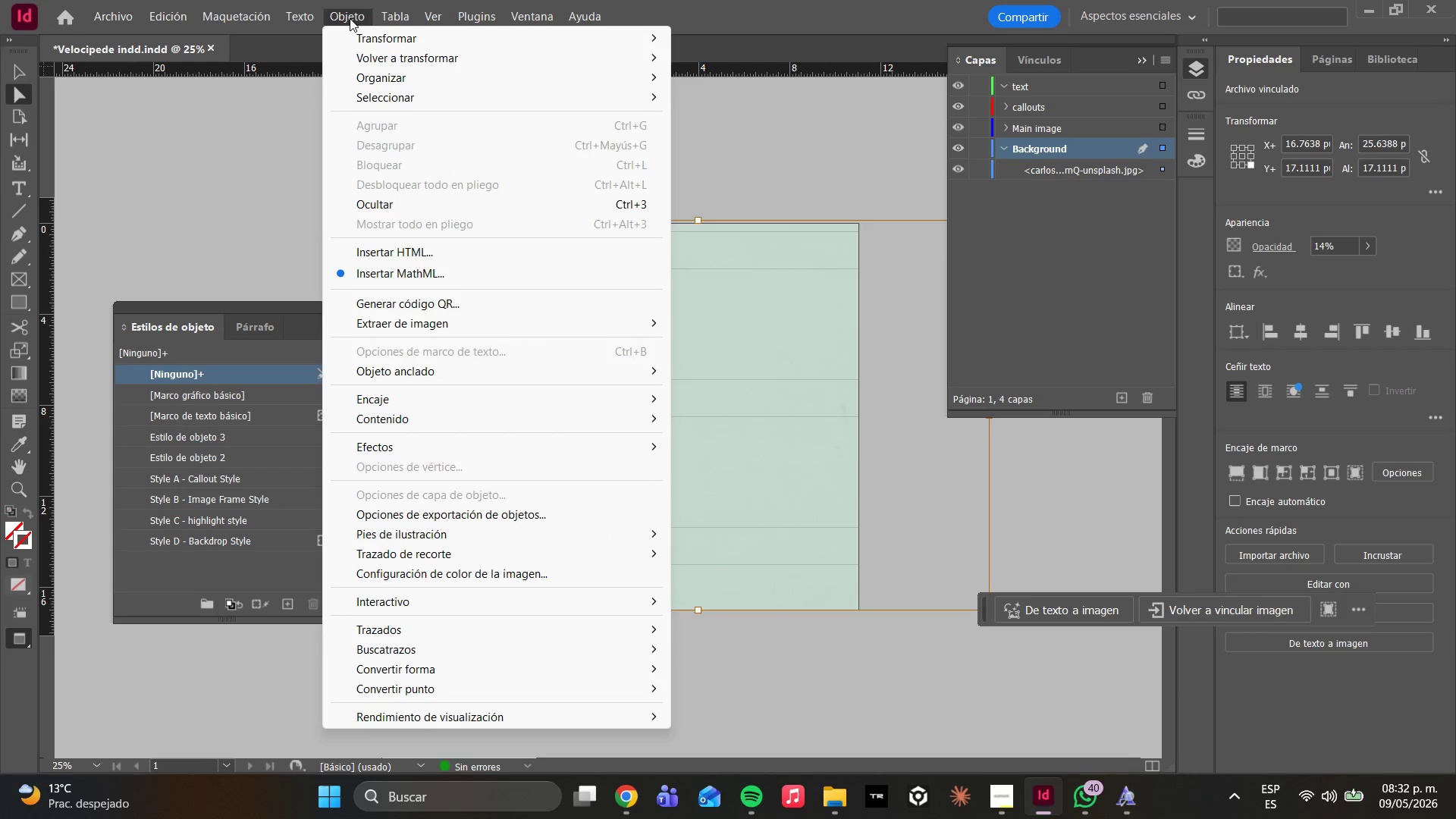 
wait(5.51)
 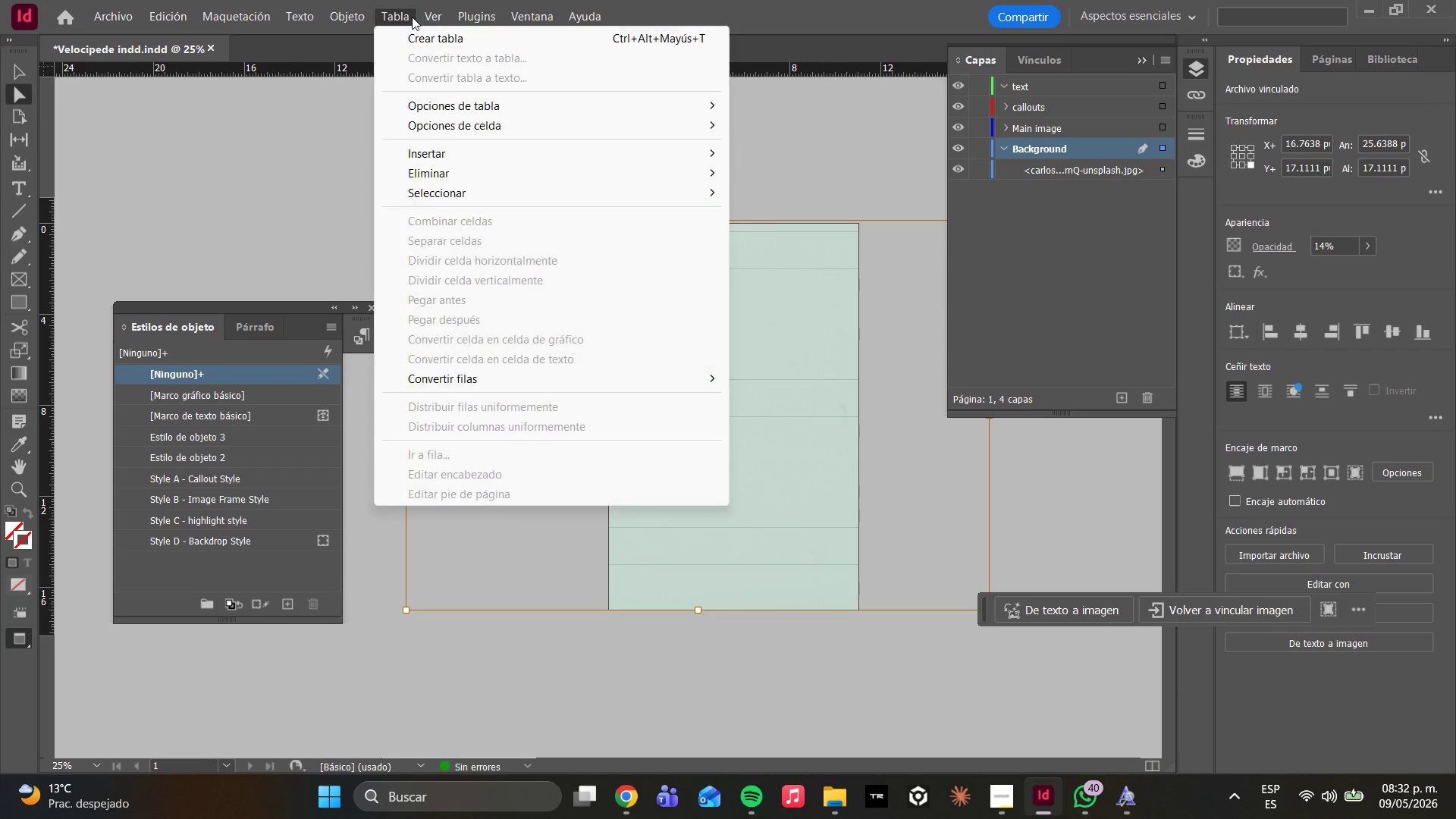 
left_click([325, 21])
 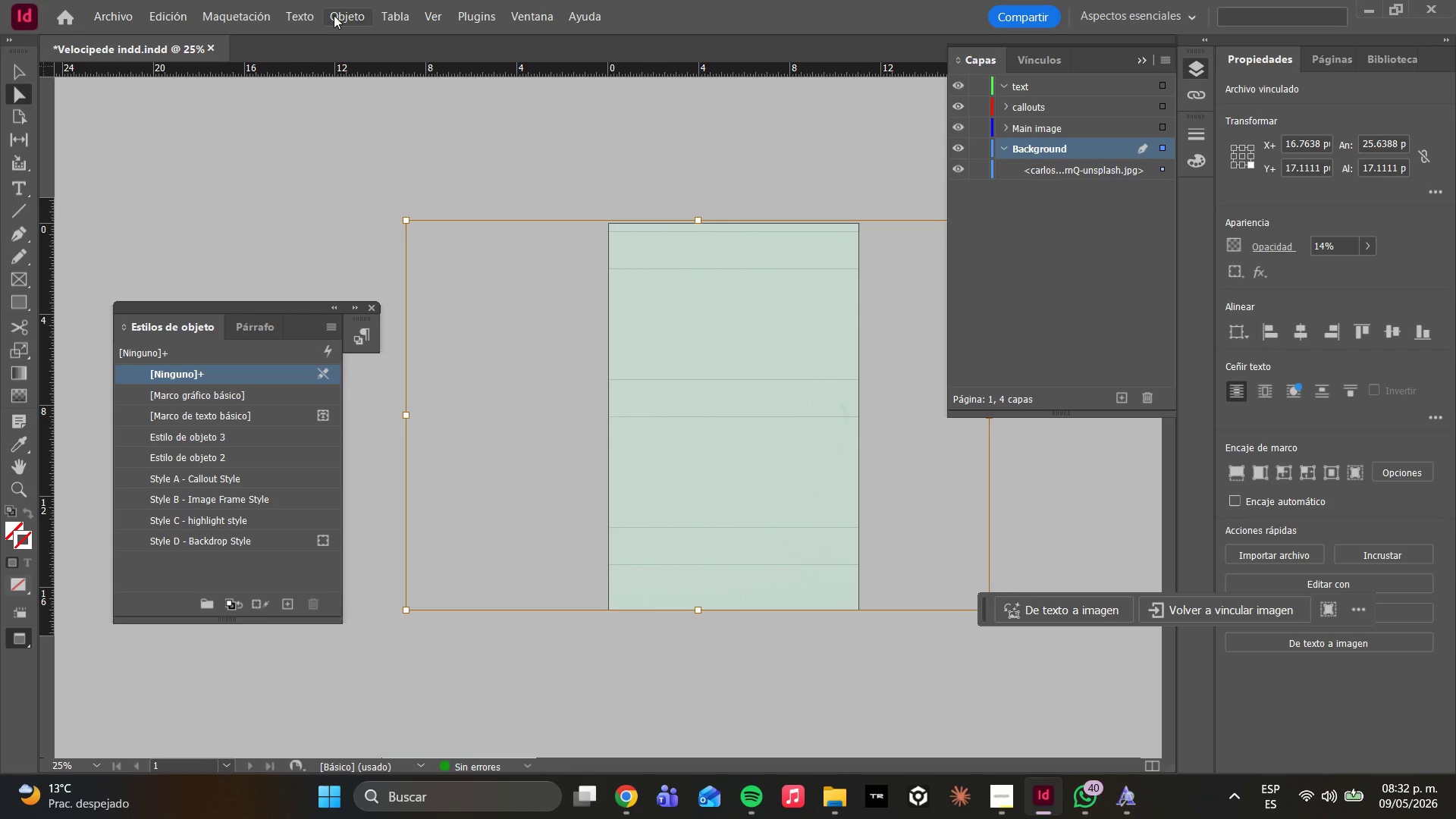 
left_click([335, 15])
 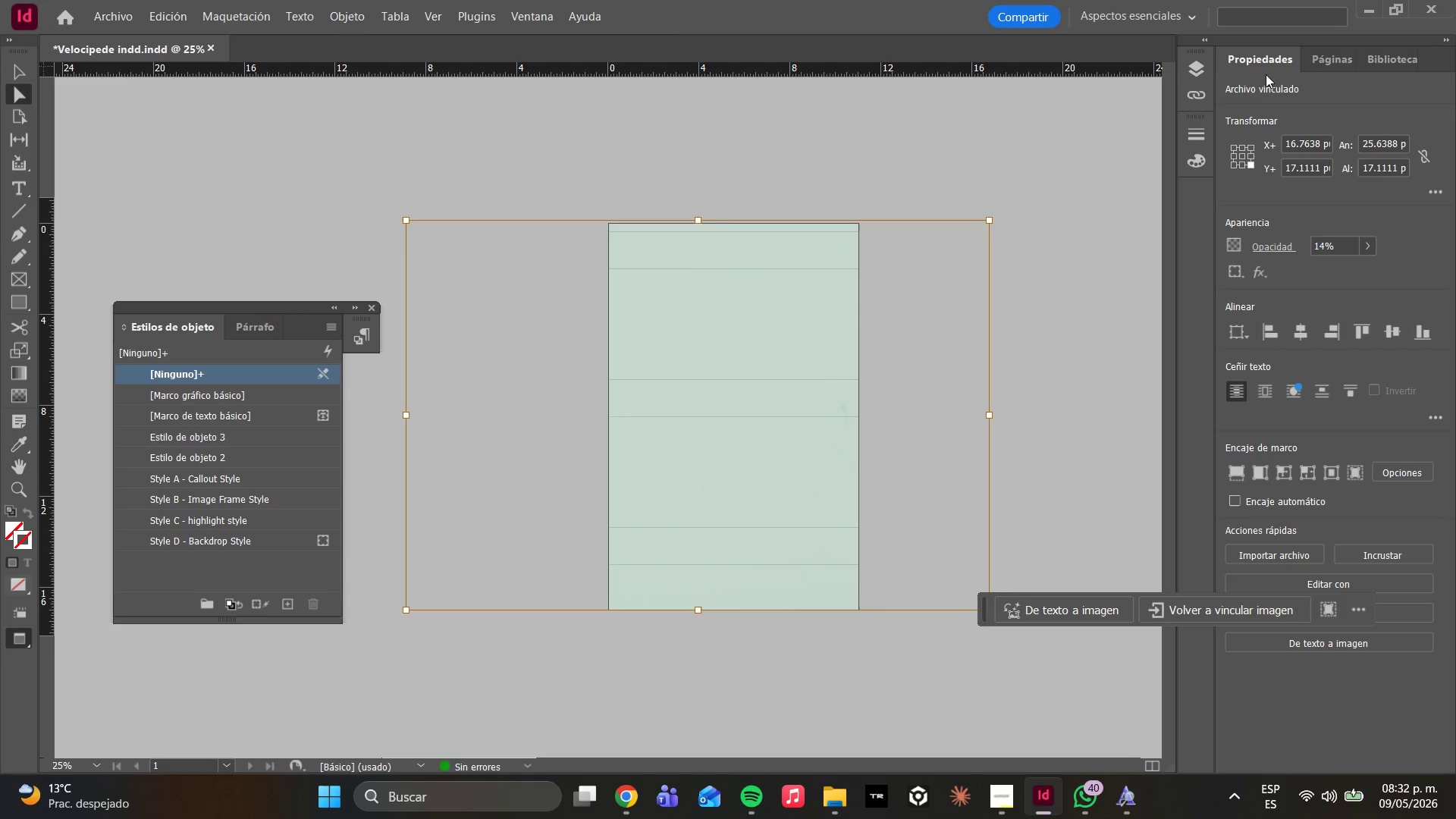 
wait(5.3)
 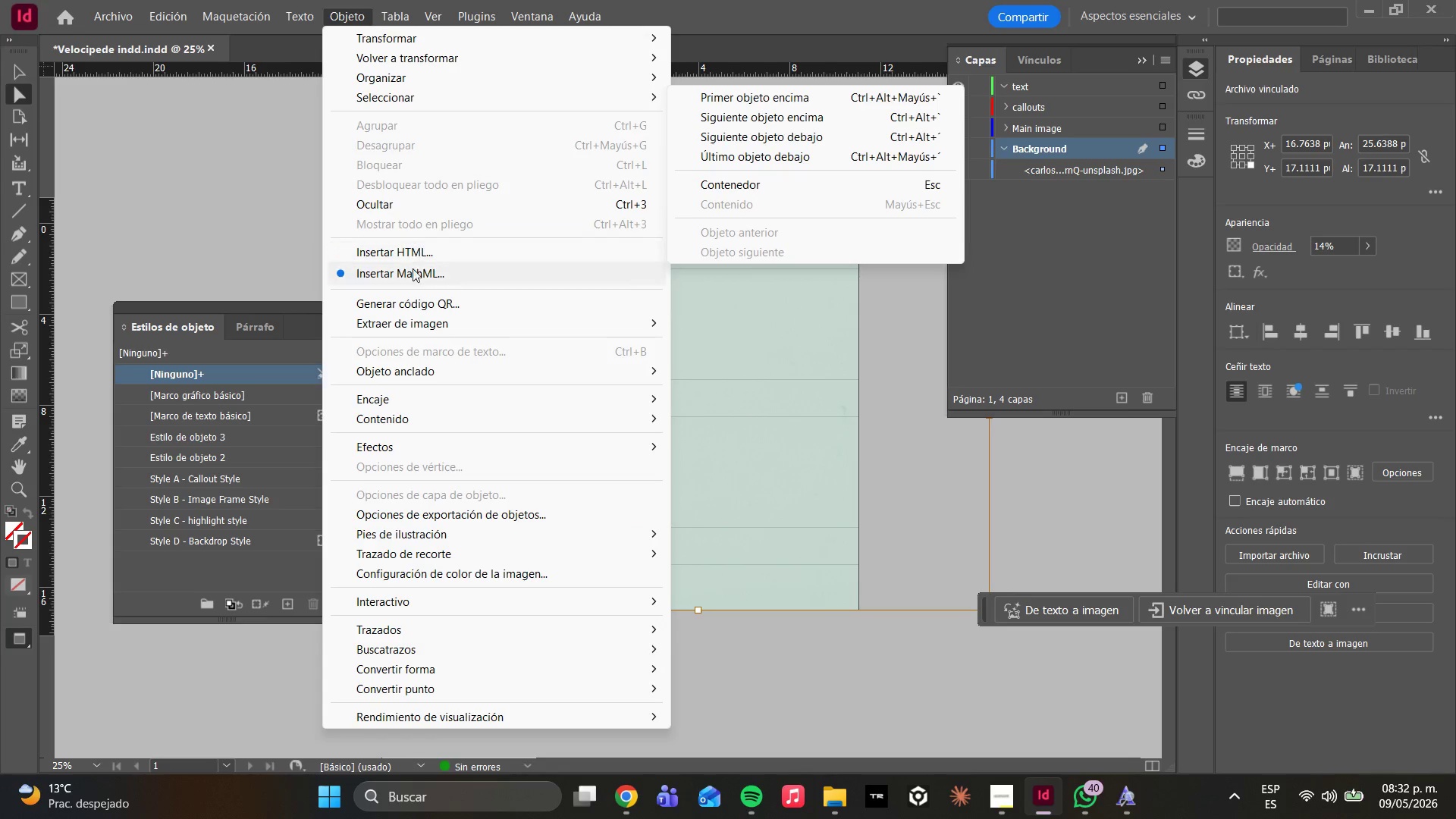 
left_click_drag(start_coordinate=[654, 491], to_coordinate=[701, 529])
 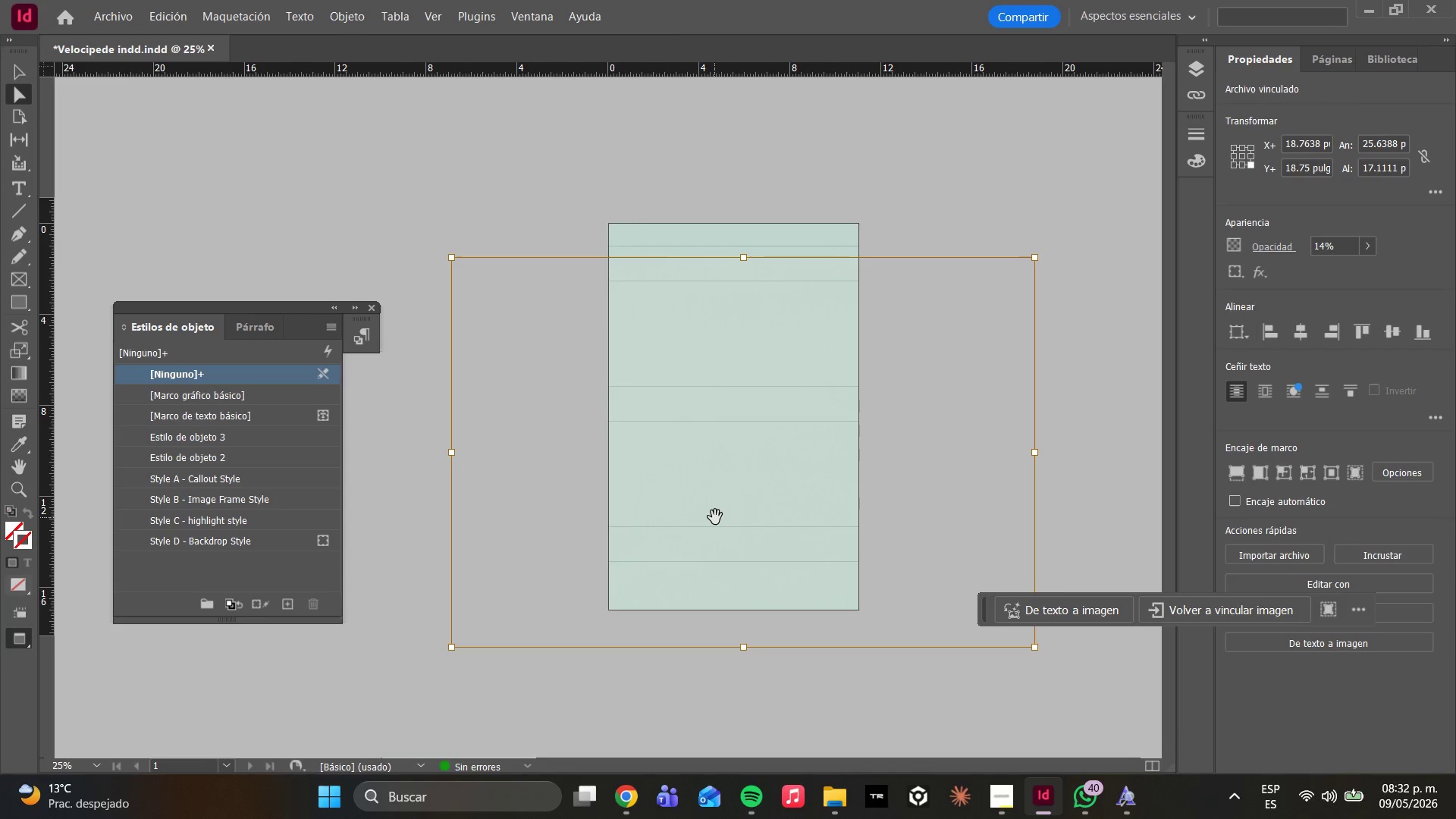 
key(Delete)
 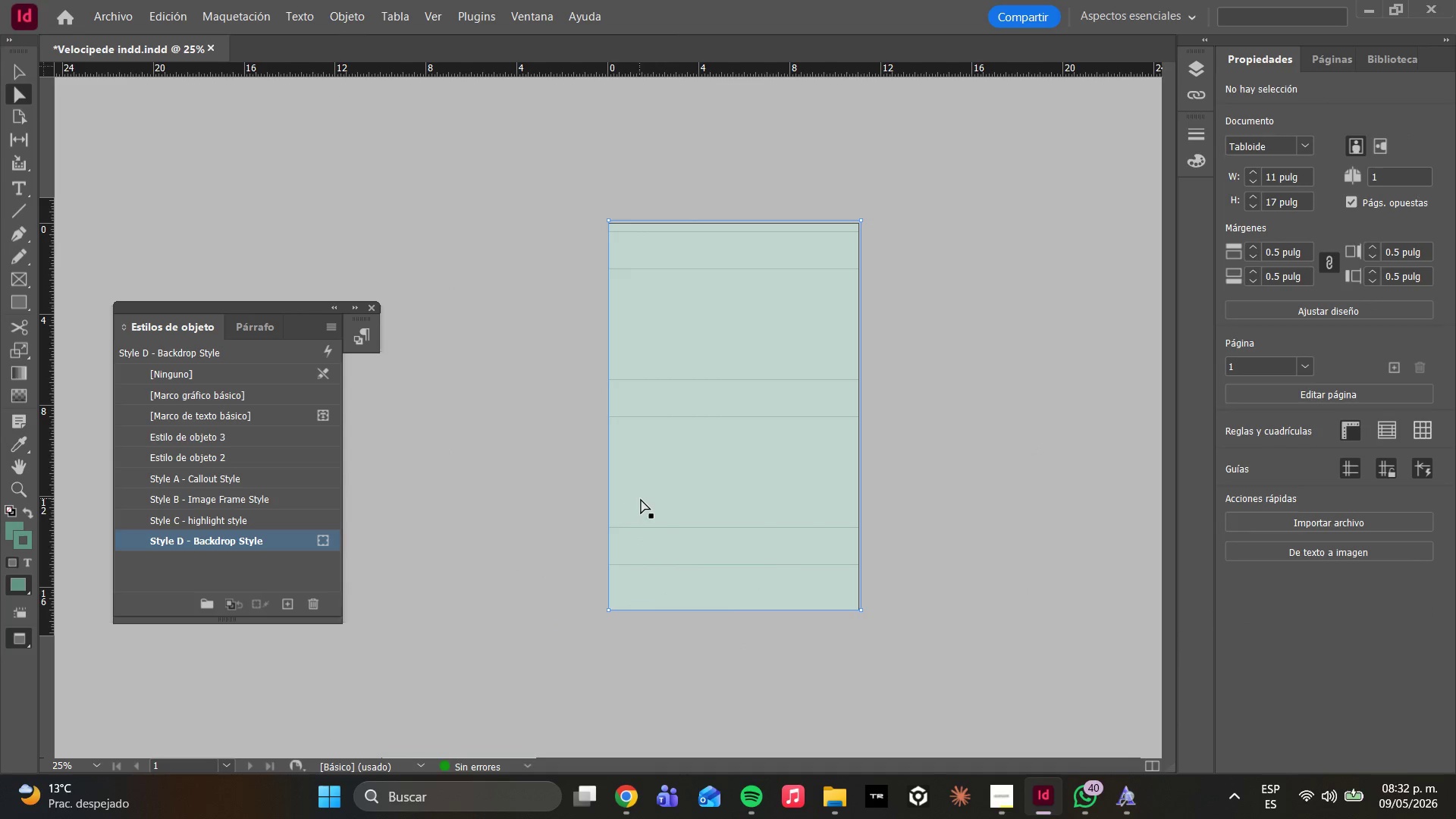 
left_click_drag(start_coordinate=[695, 473], to_coordinate=[699, 473])
 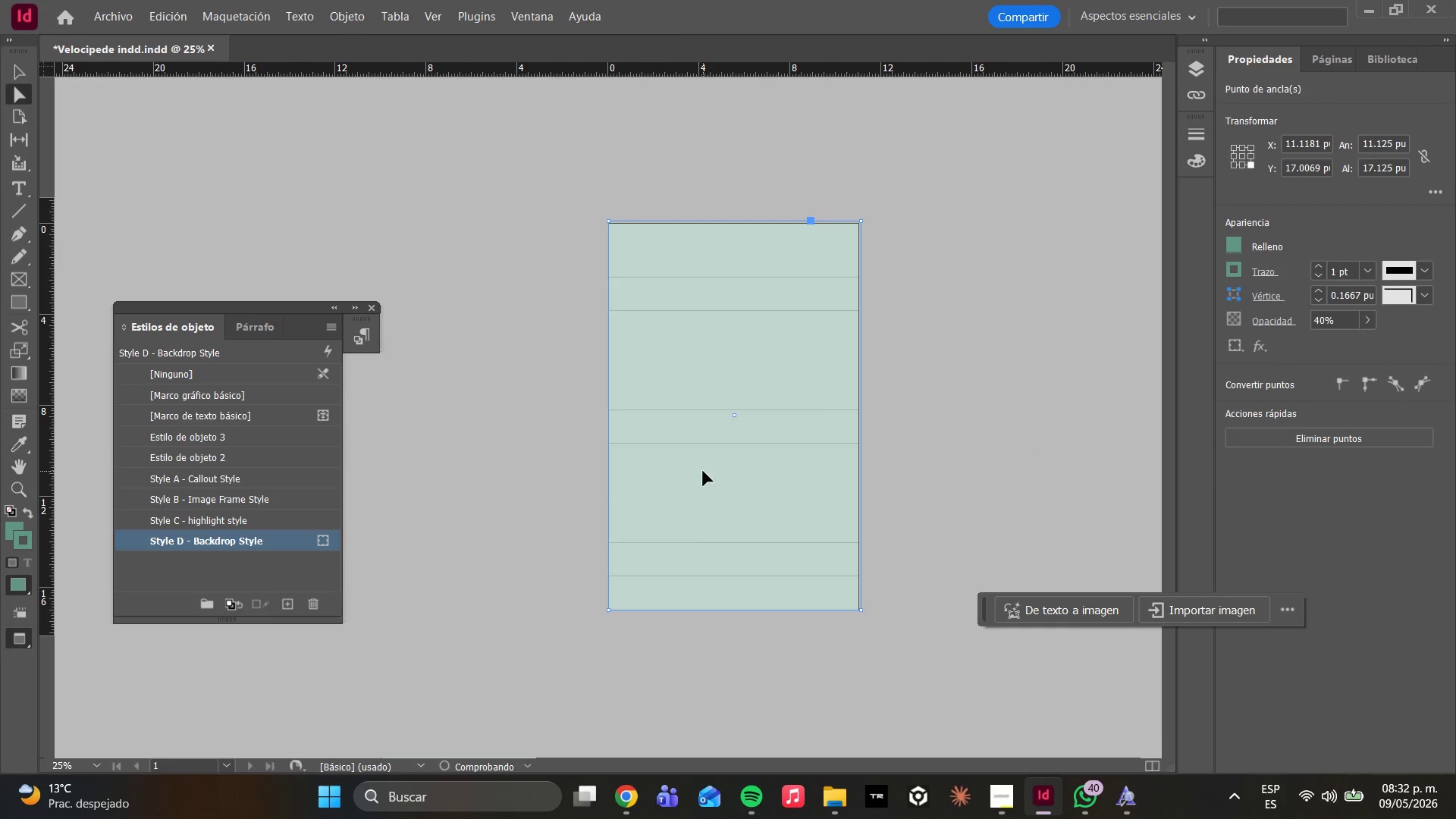 
key(Delete)
 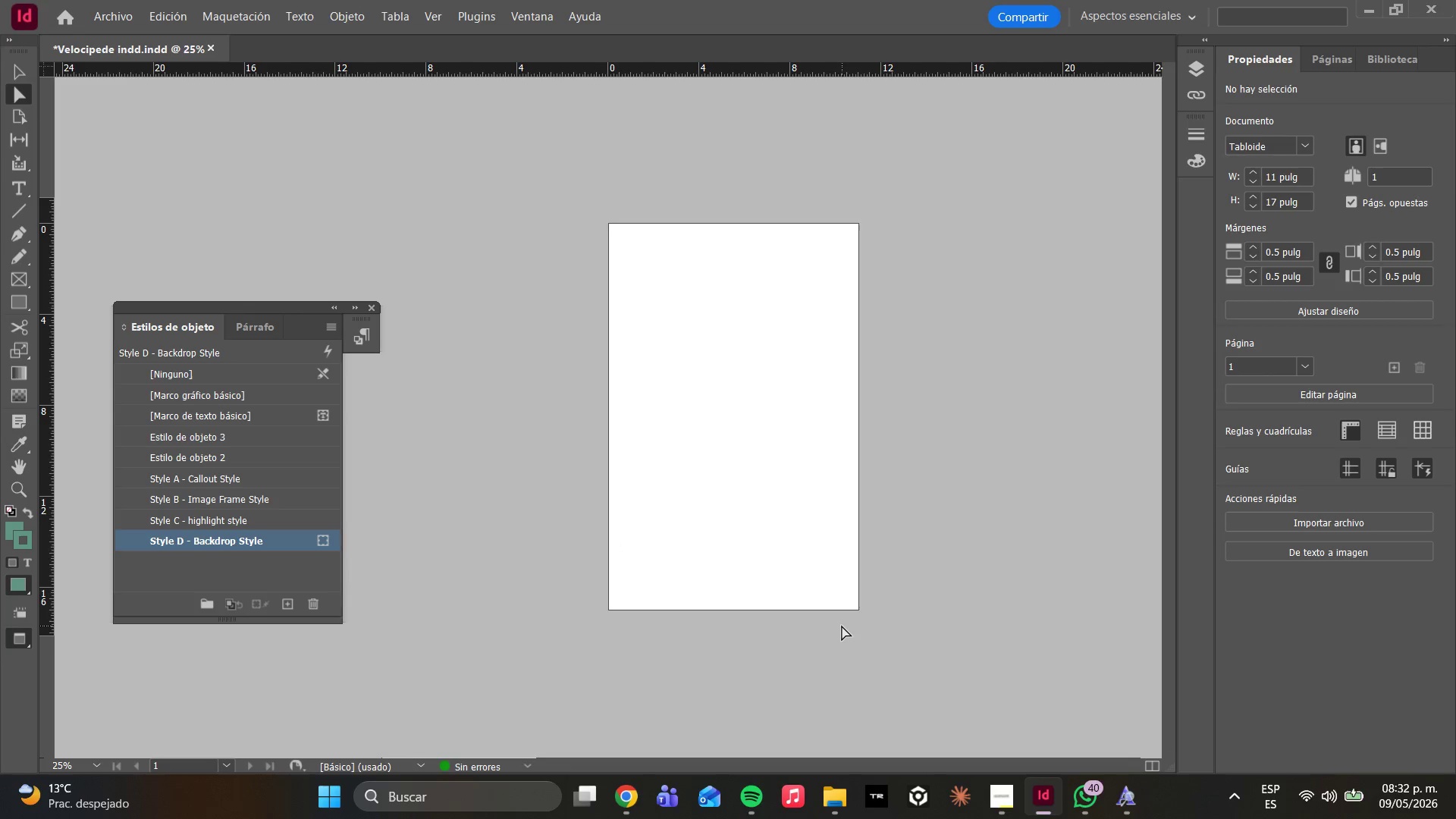 
key(W)
 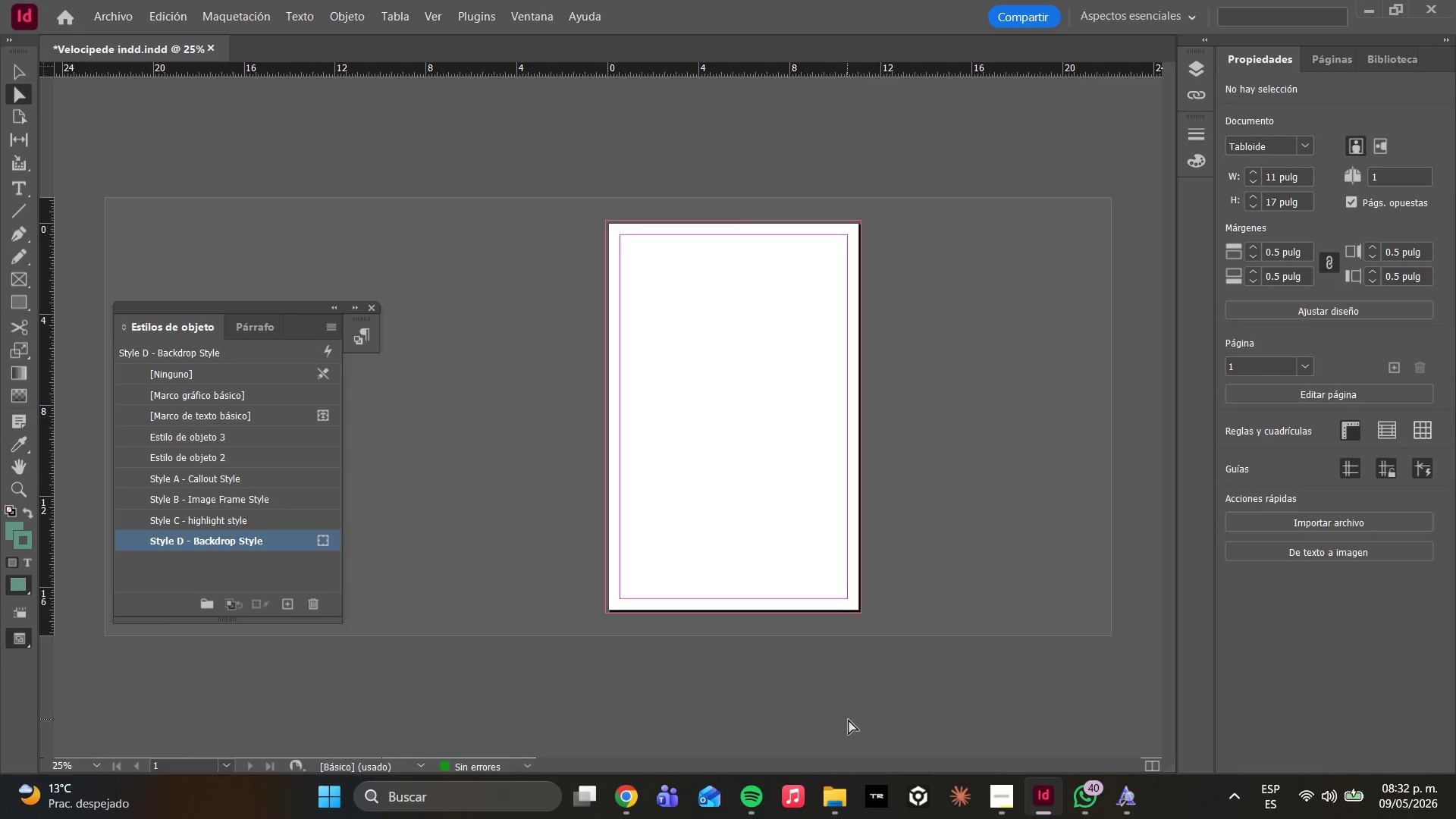 
key(Alt+Control+AltRight)
 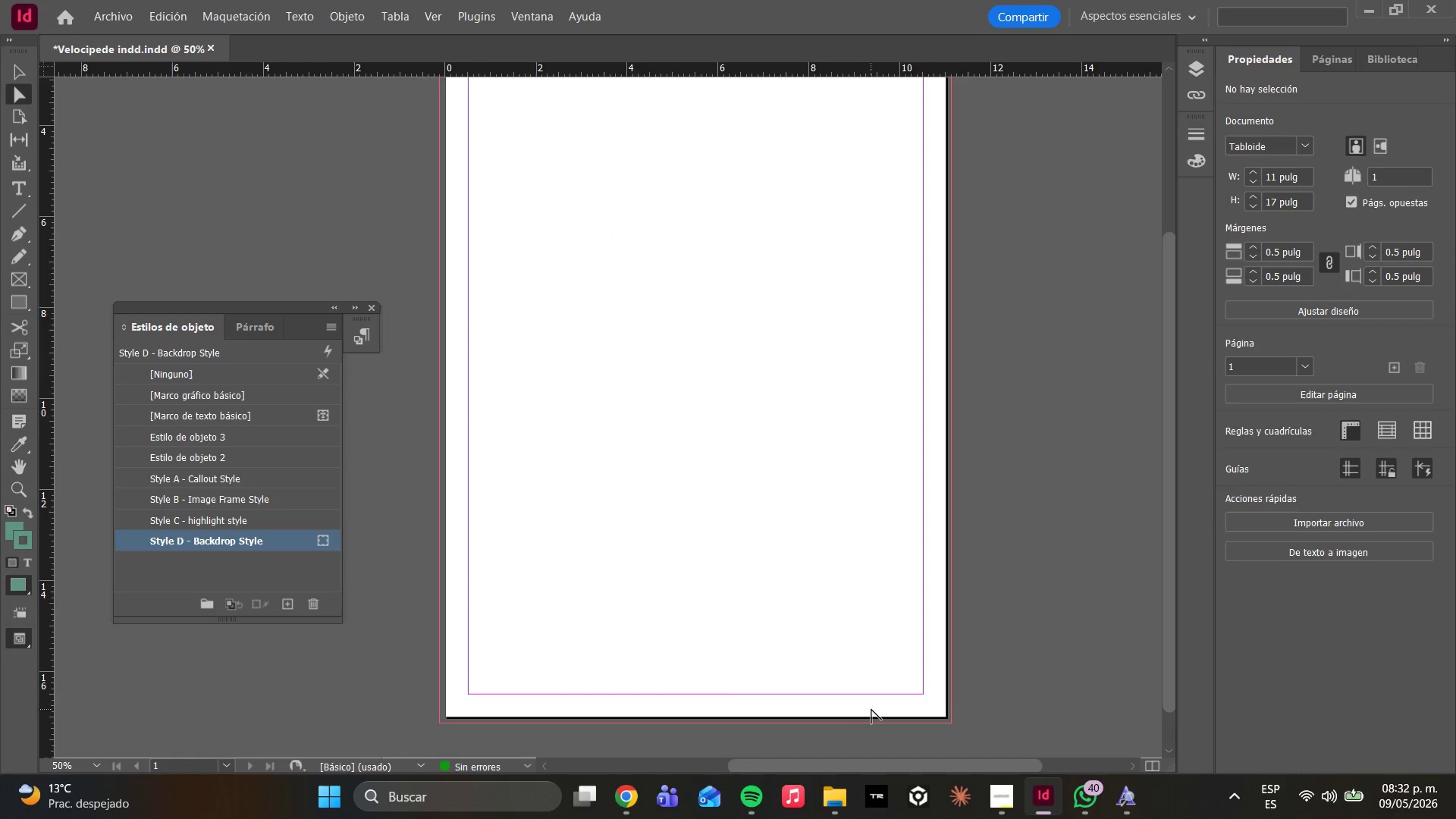 
key(Control+ControlLeft)
 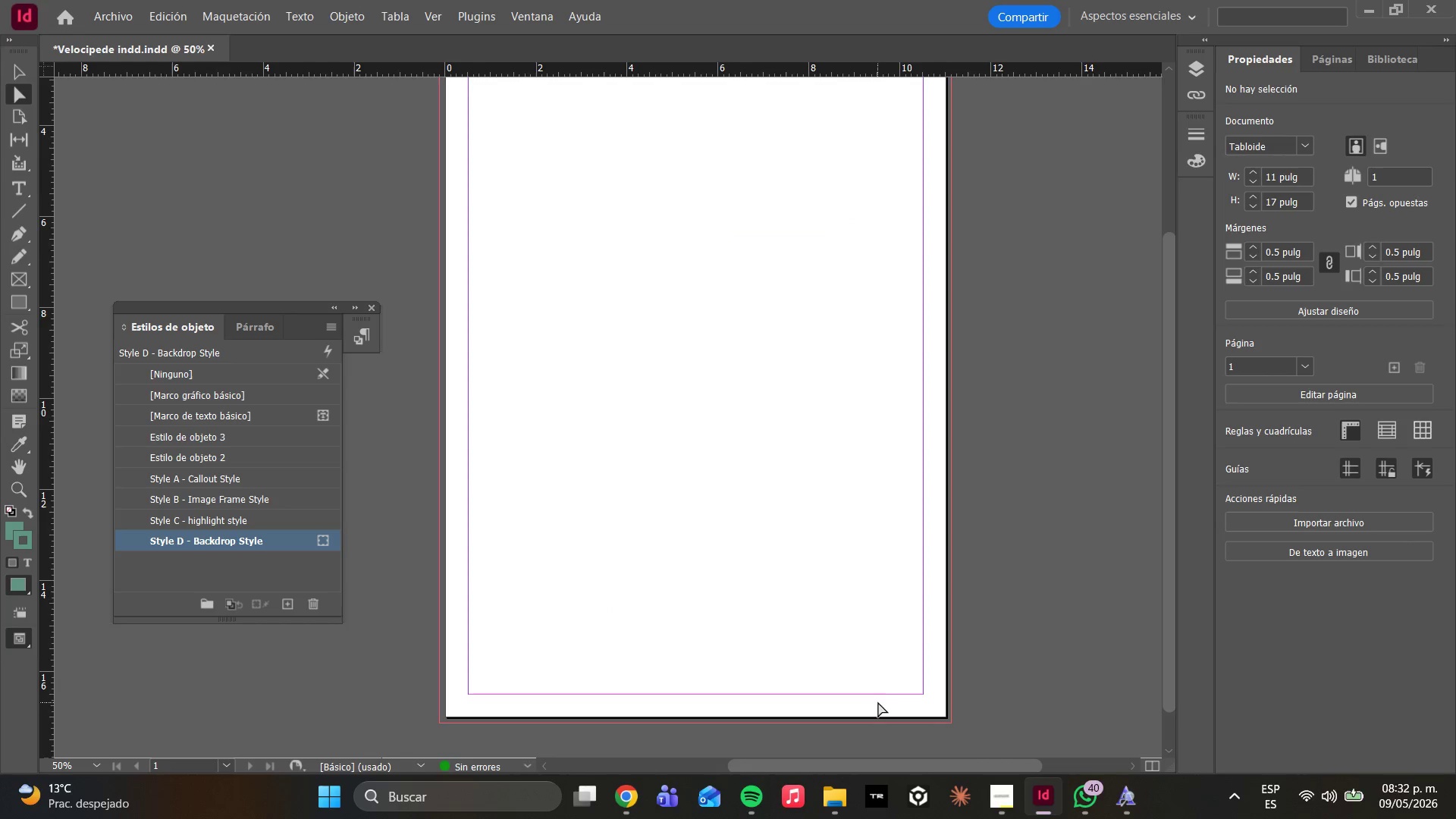 
scroll: coordinate [871, 709], scroll_direction: up, amount: 1.0
 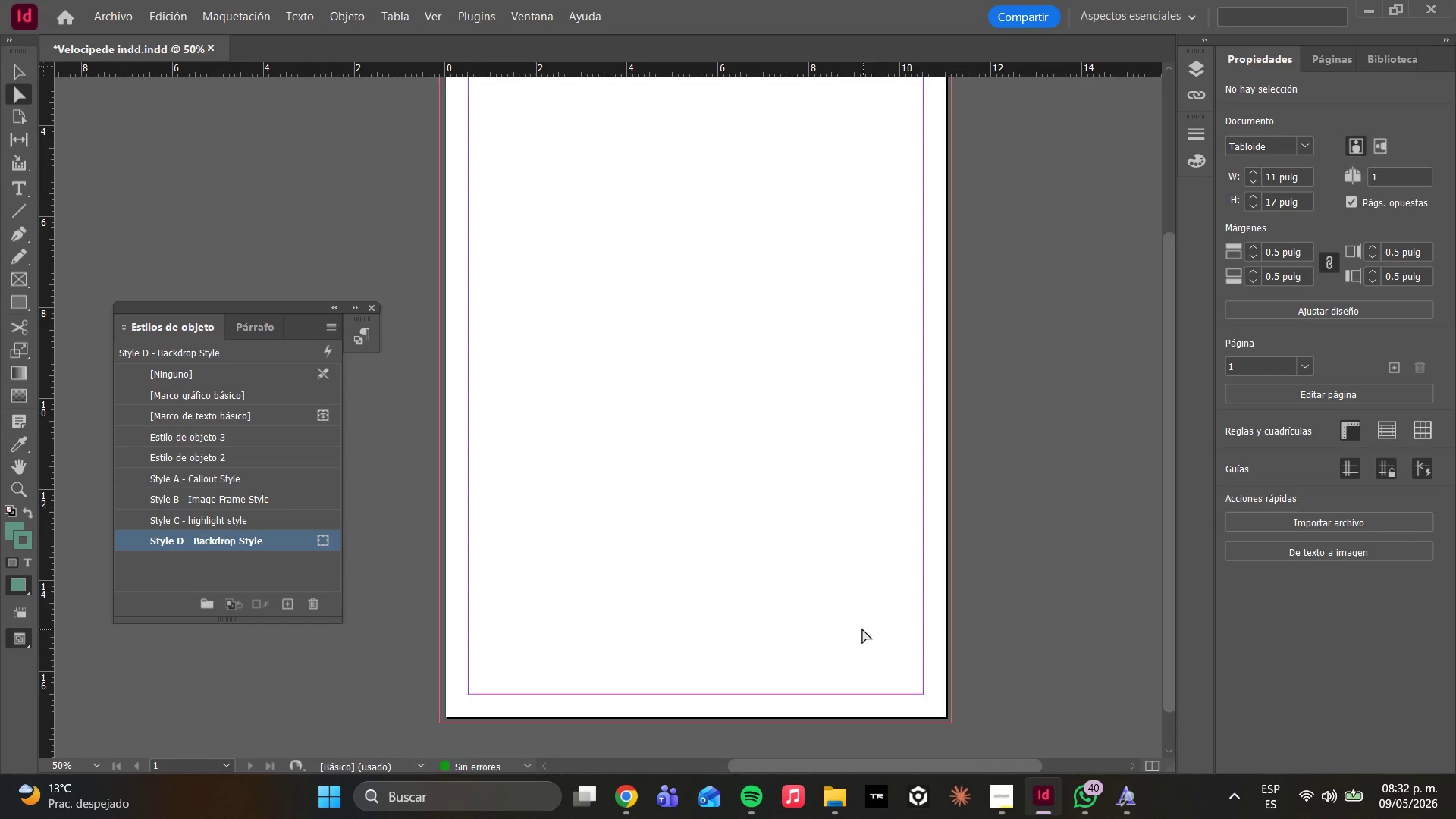 
key(Alt+Control+AltRight)
 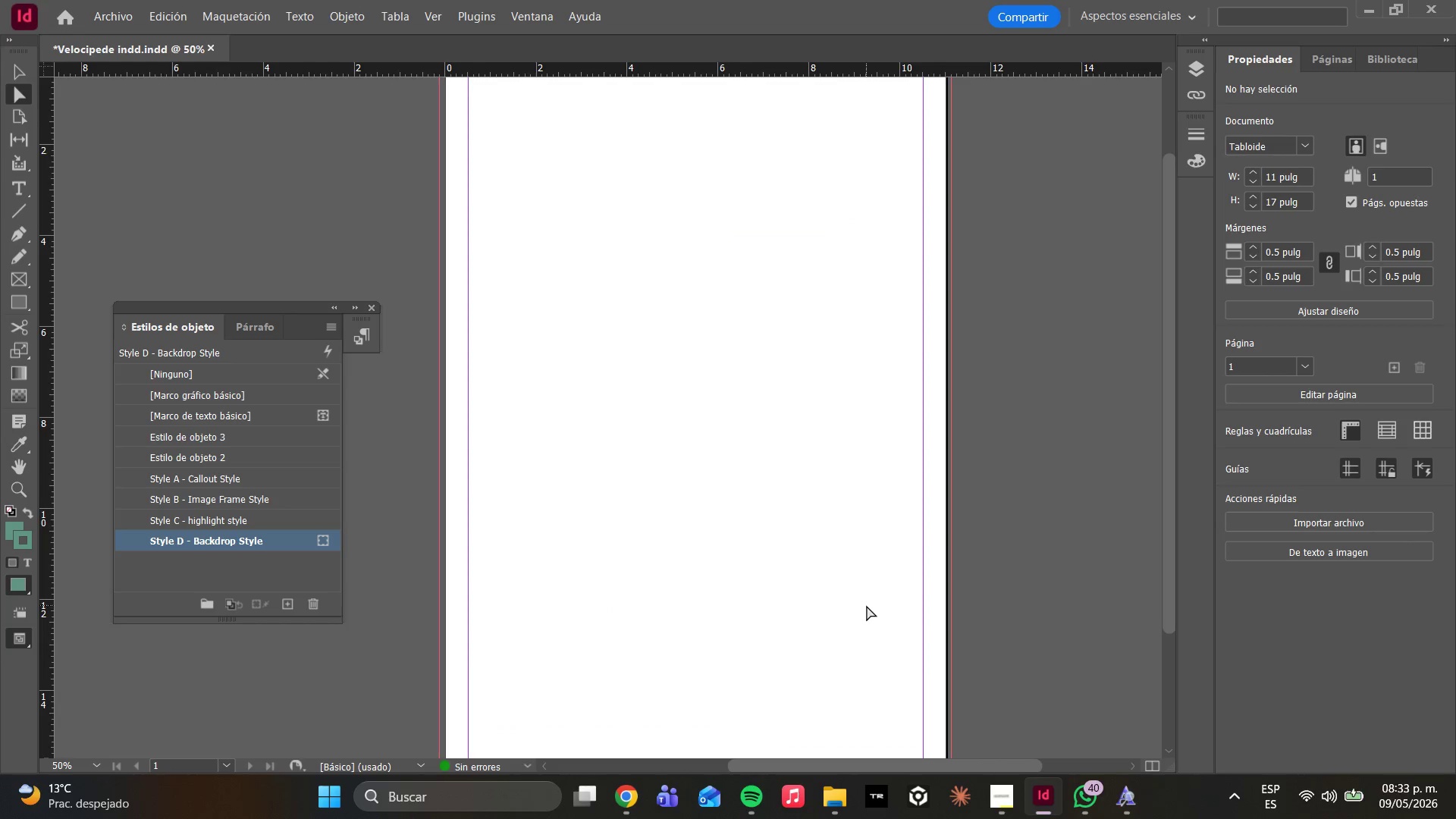 
key(Control+ControlLeft)
 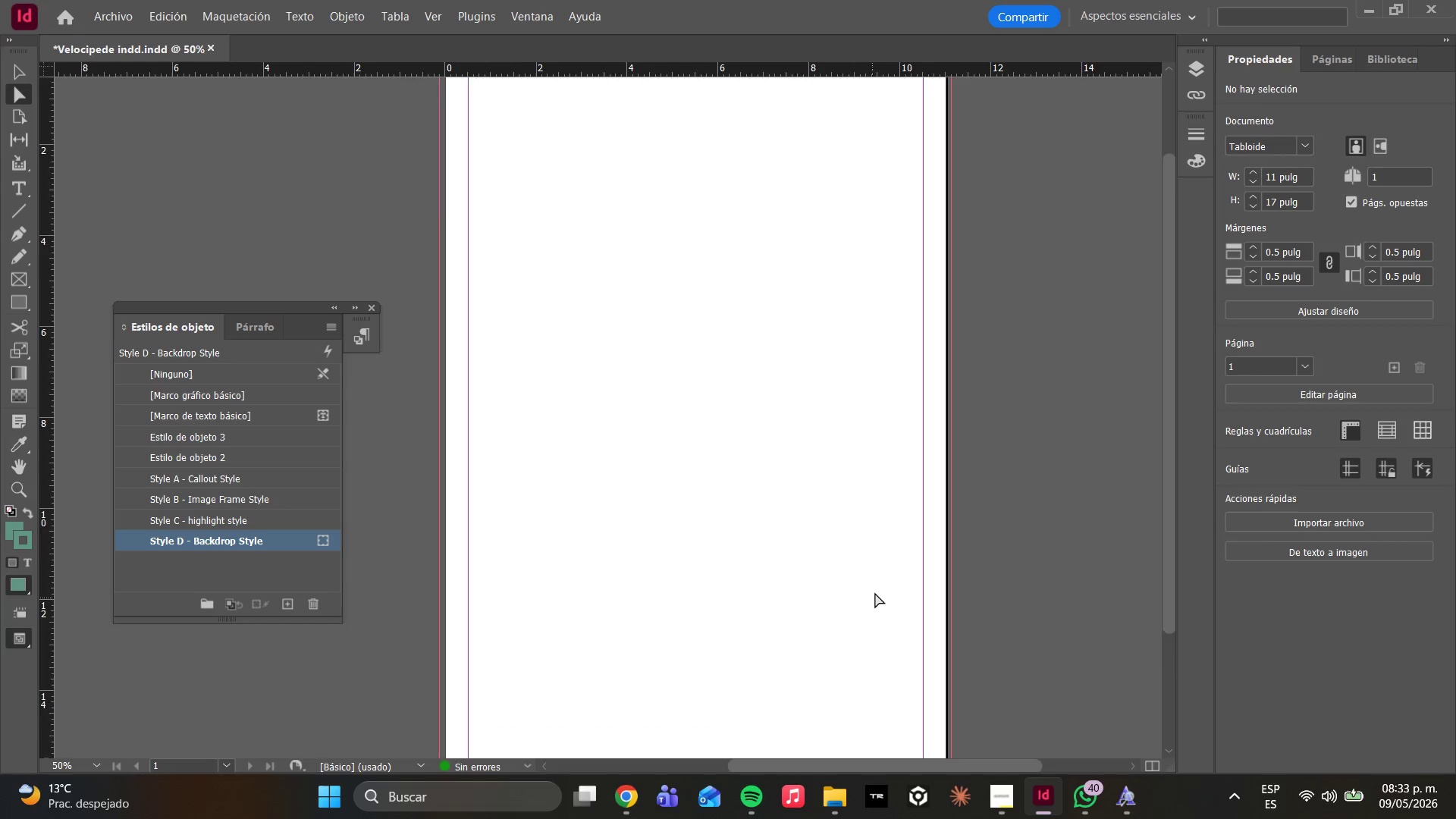 
scroll: coordinate [864, 622], scroll_direction: up, amount: 2.0
 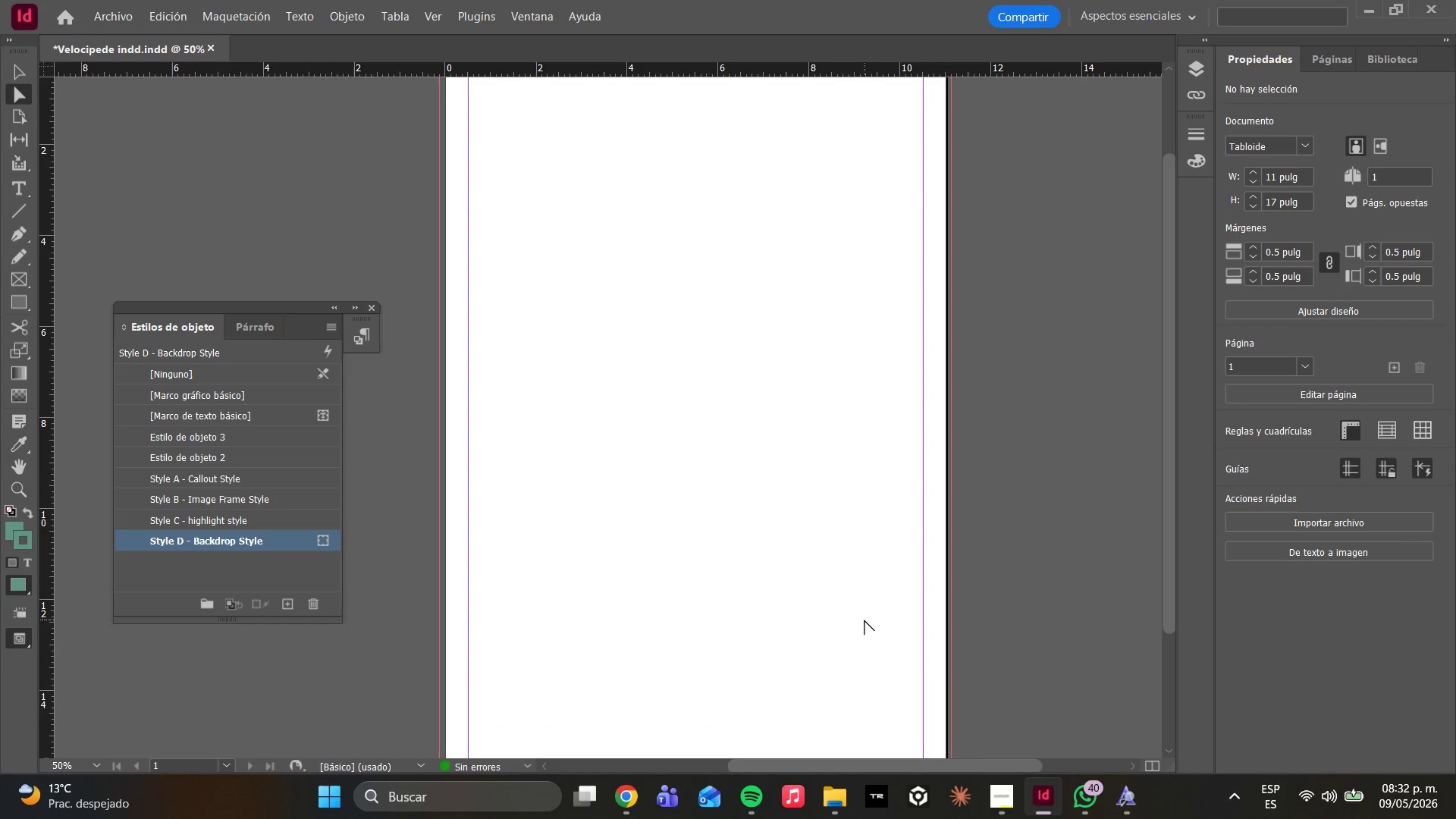 
key(Control+ControlLeft)
 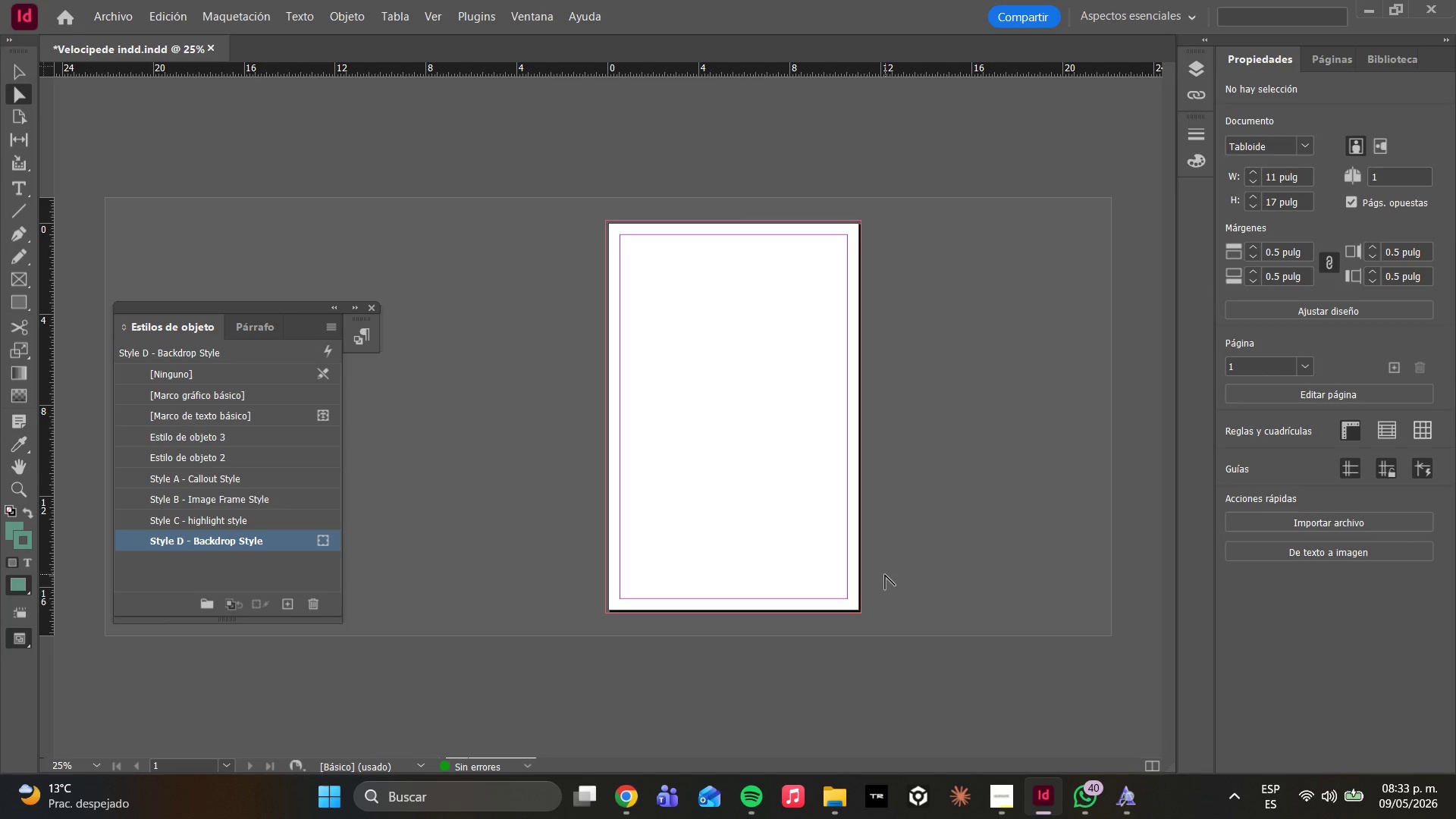 
key(Alt+Control+AltRight)
 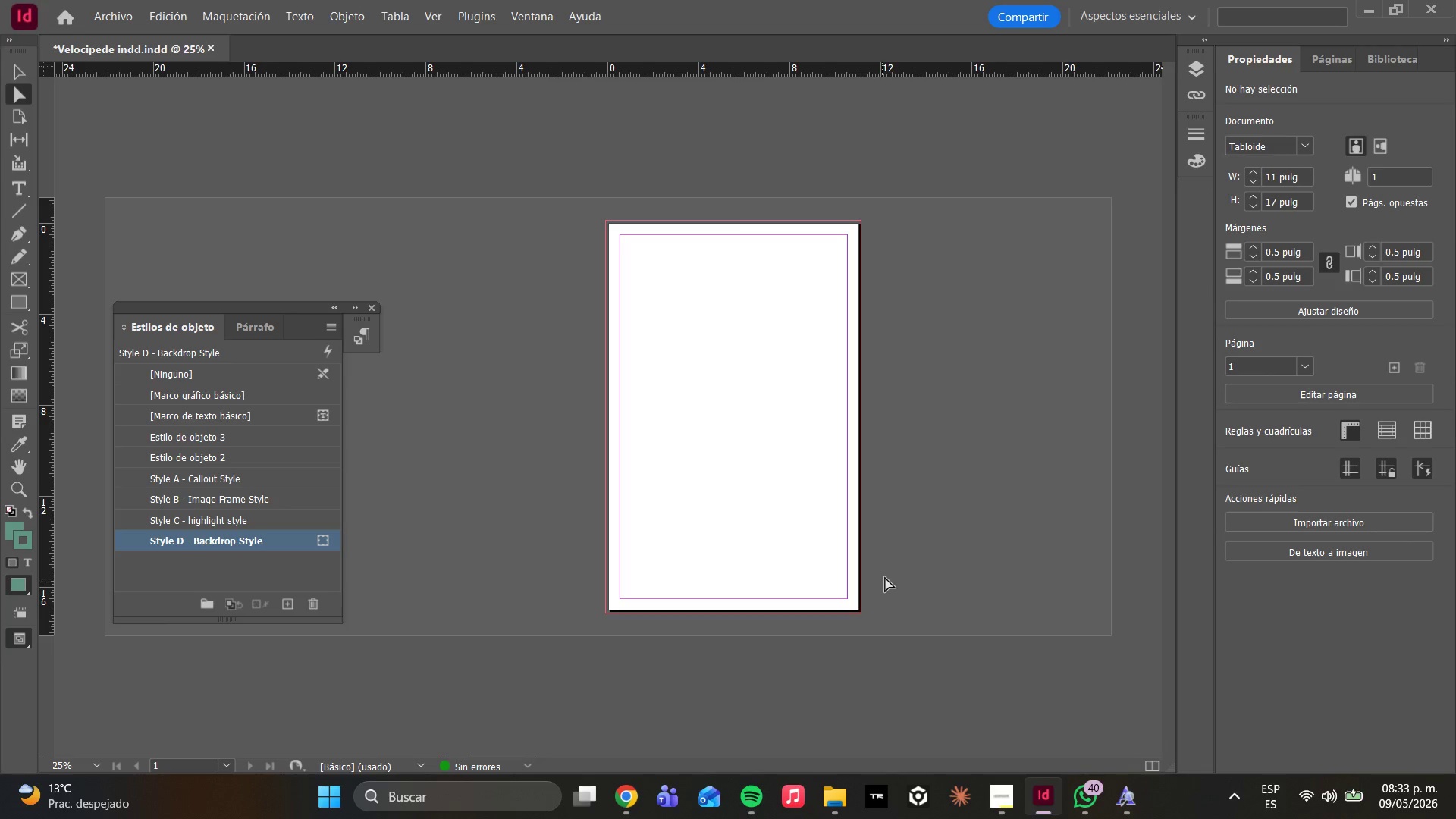 
key(Alt+Control+AltRight)
 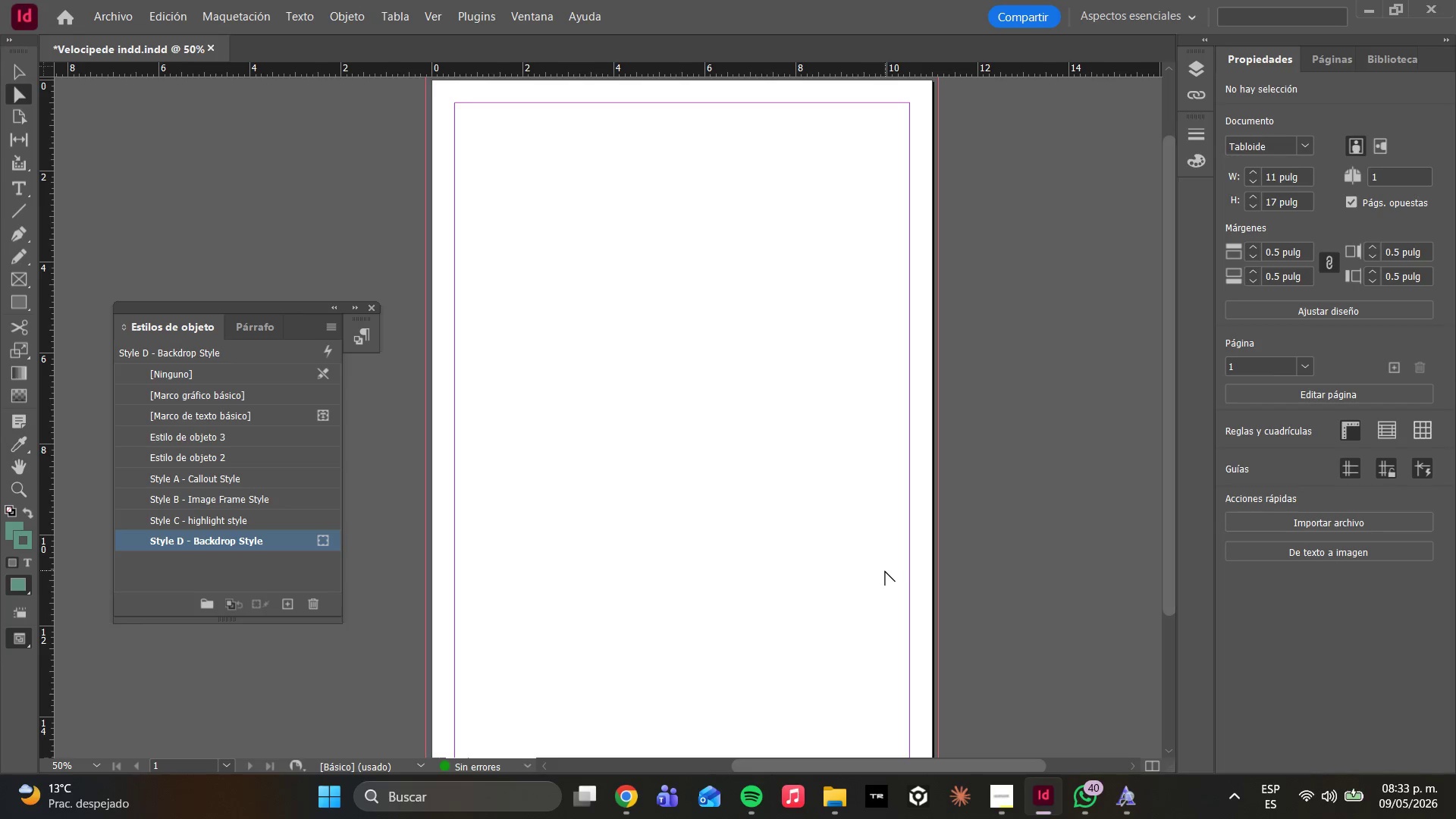 
key(Control+ControlLeft)
 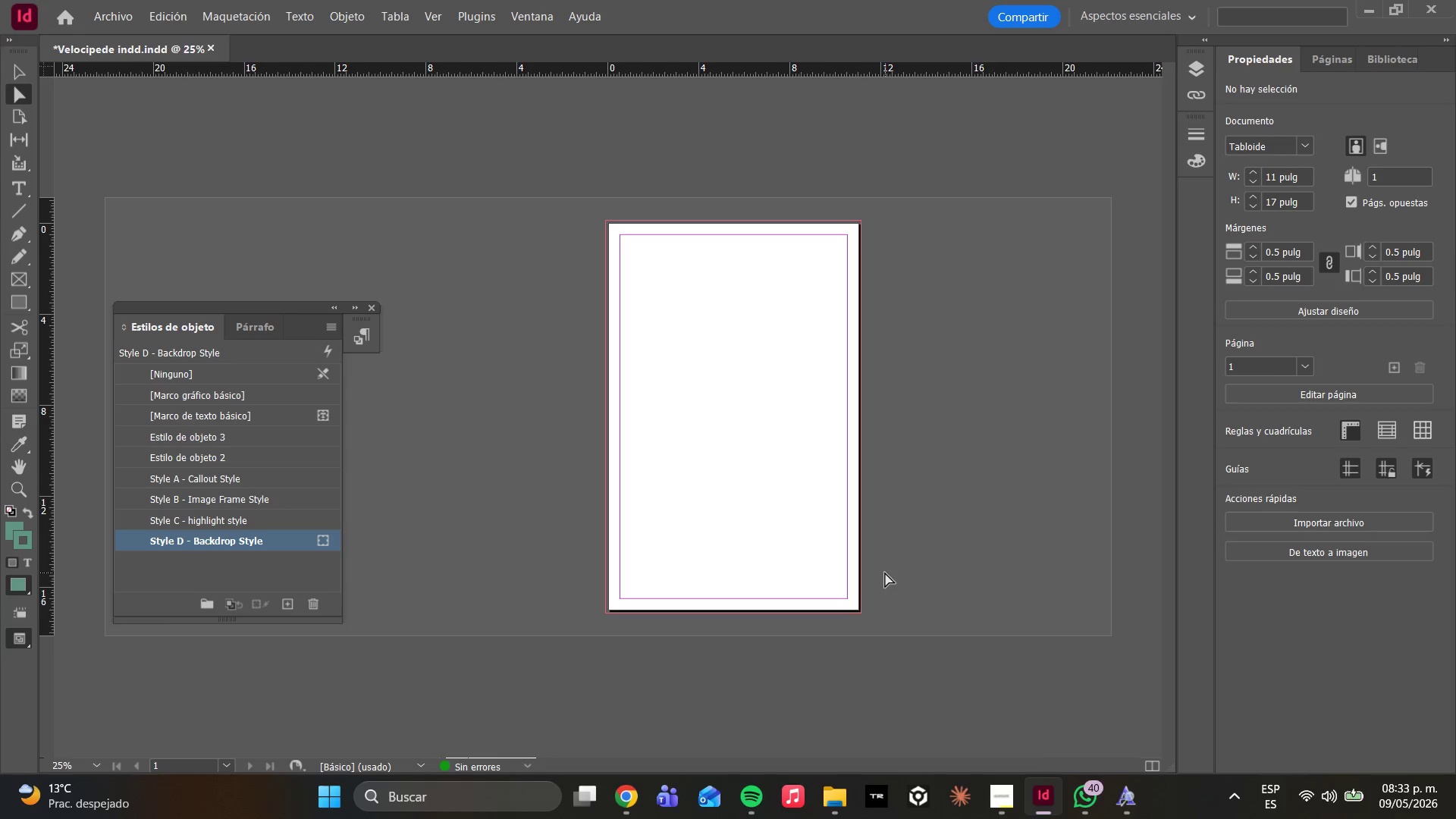 
scroll: coordinate [878, 591], scroll_direction: down, amount: 2.0
 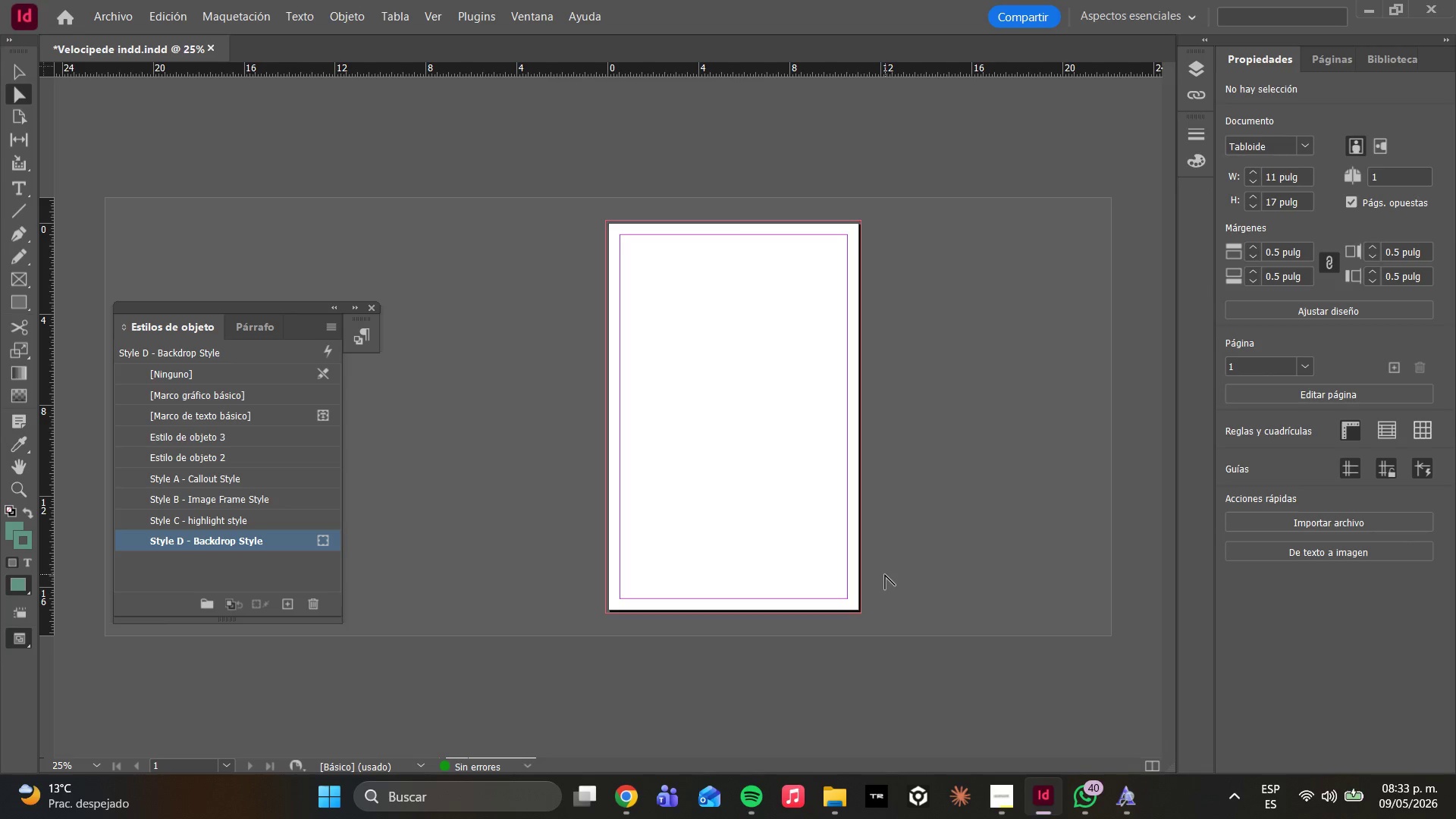 
key(Alt+Control+AltRight)
 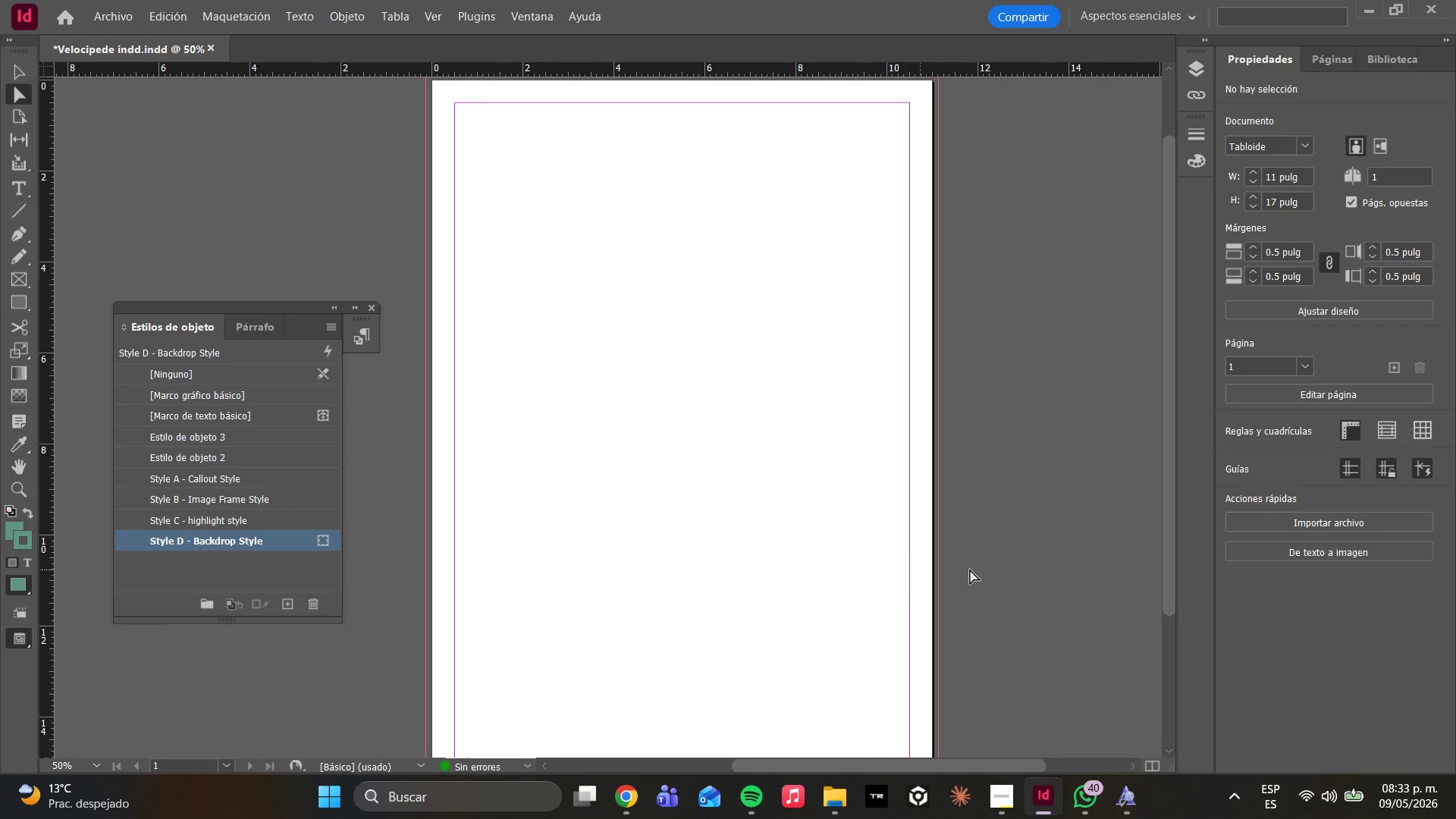 
key(Control+ControlLeft)
 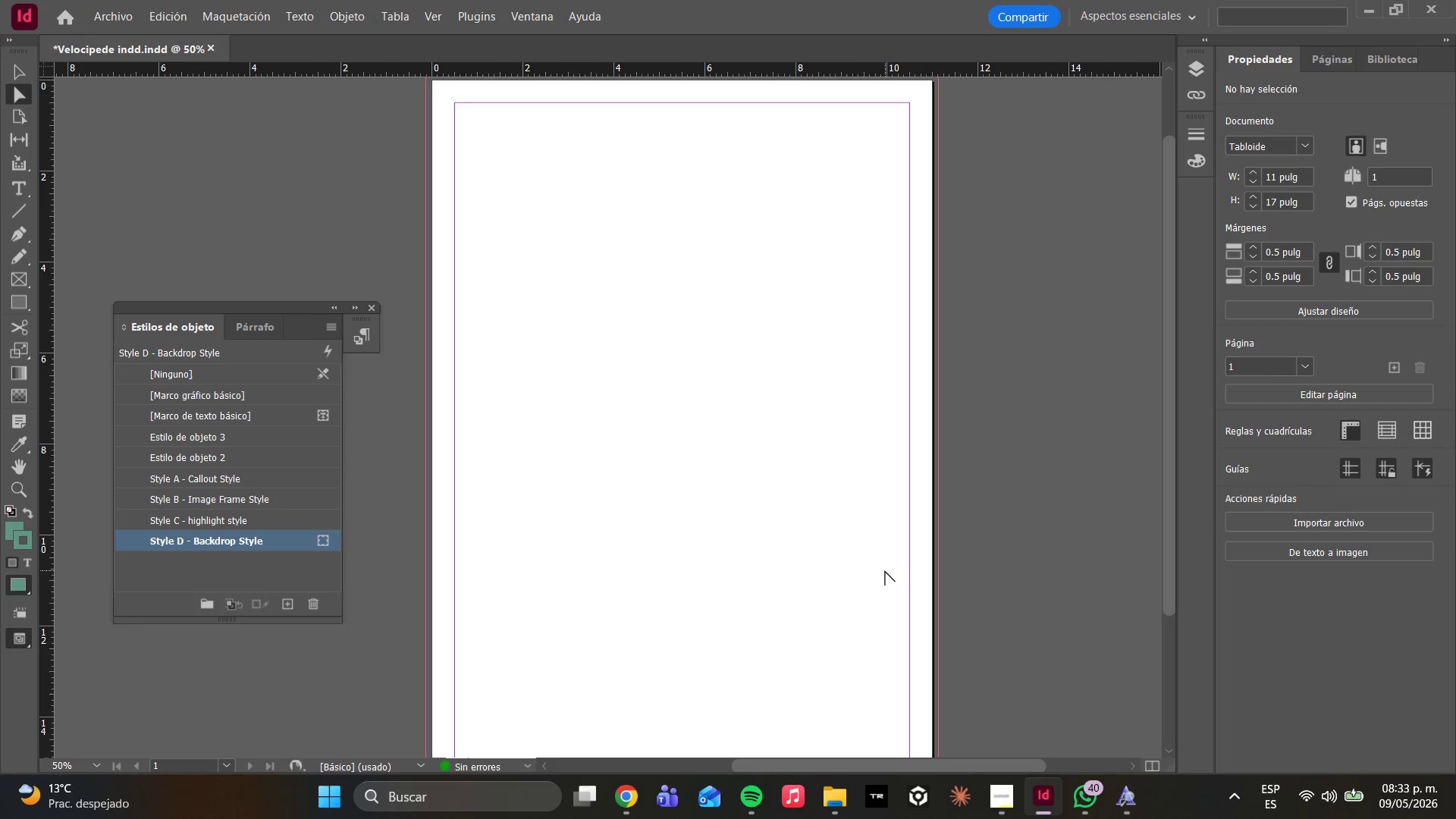 
scroll: coordinate [885, 573], scroll_direction: up, amount: 1.0
 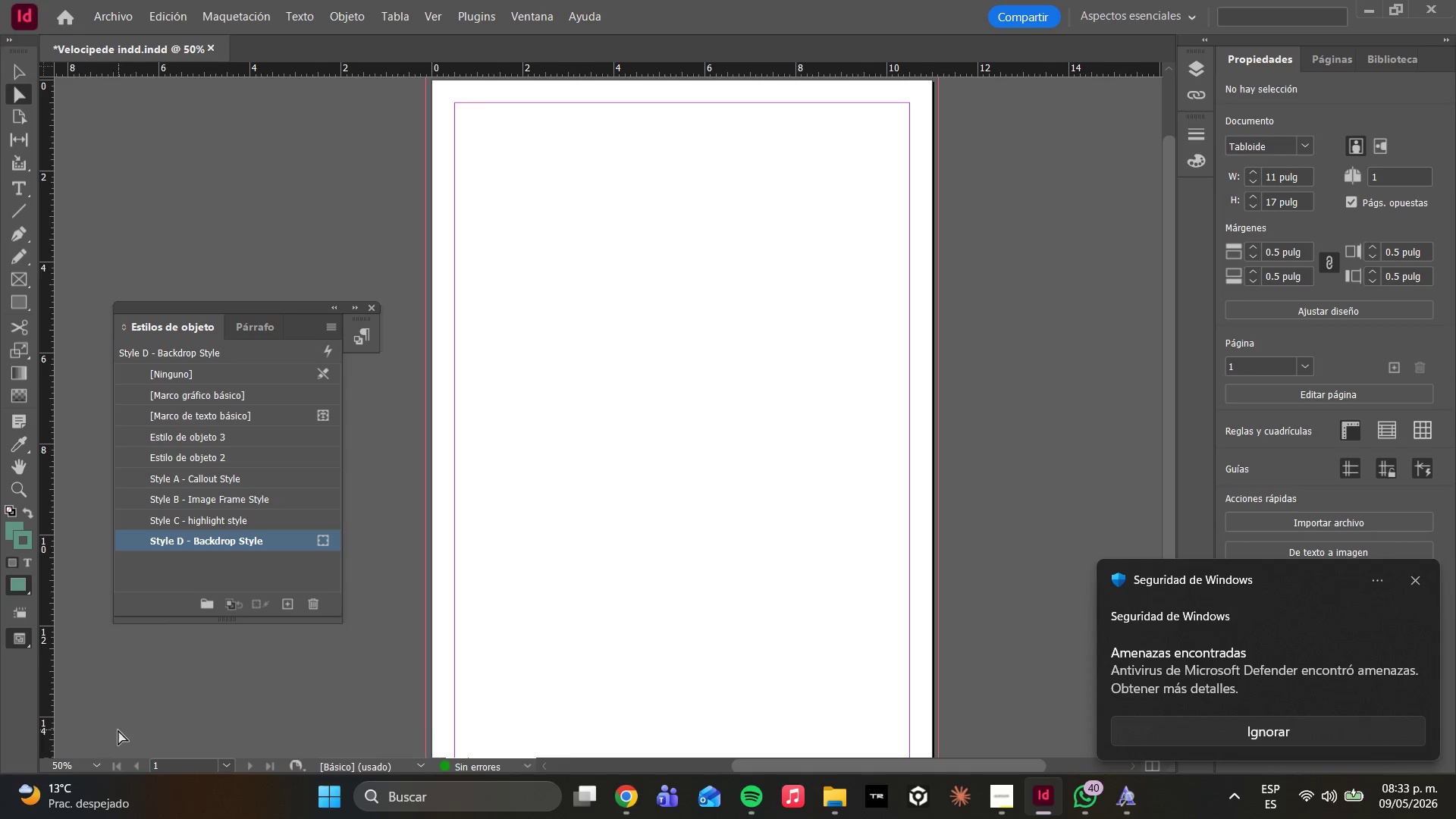 
left_click([96, 764])
 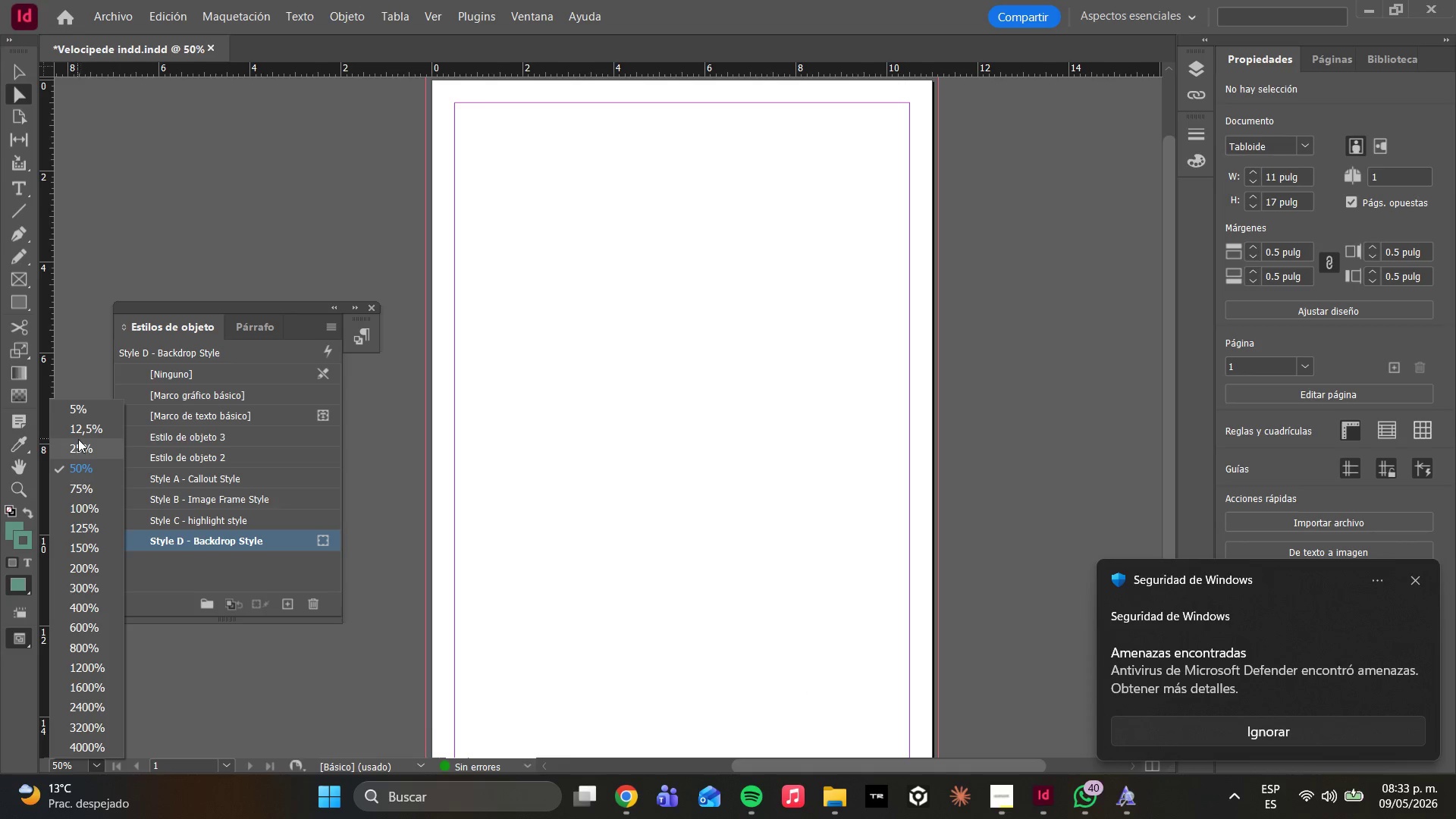 
left_click([78, 444])
 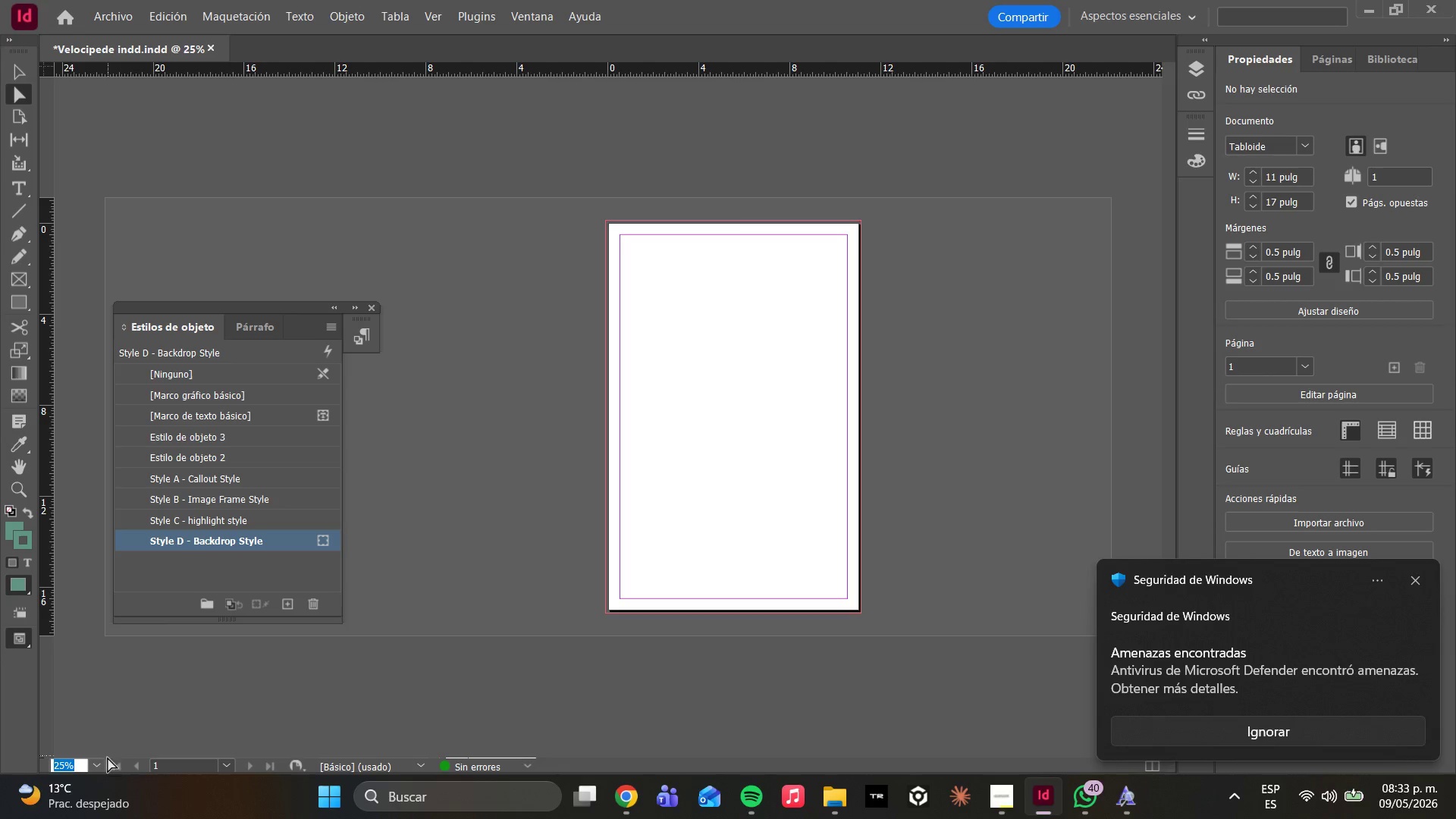 
left_click([95, 762])
 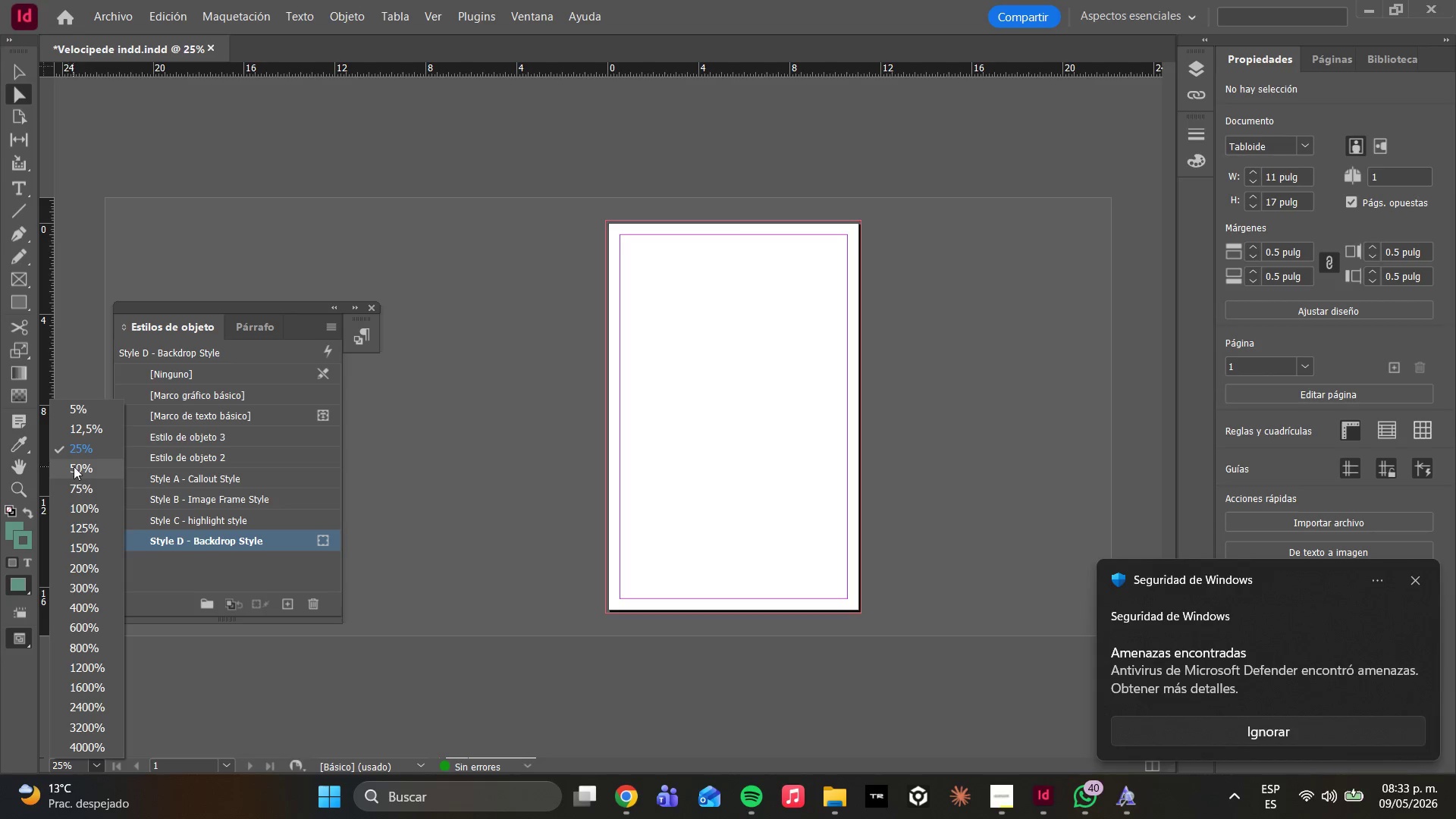 
left_click([76, 469])
 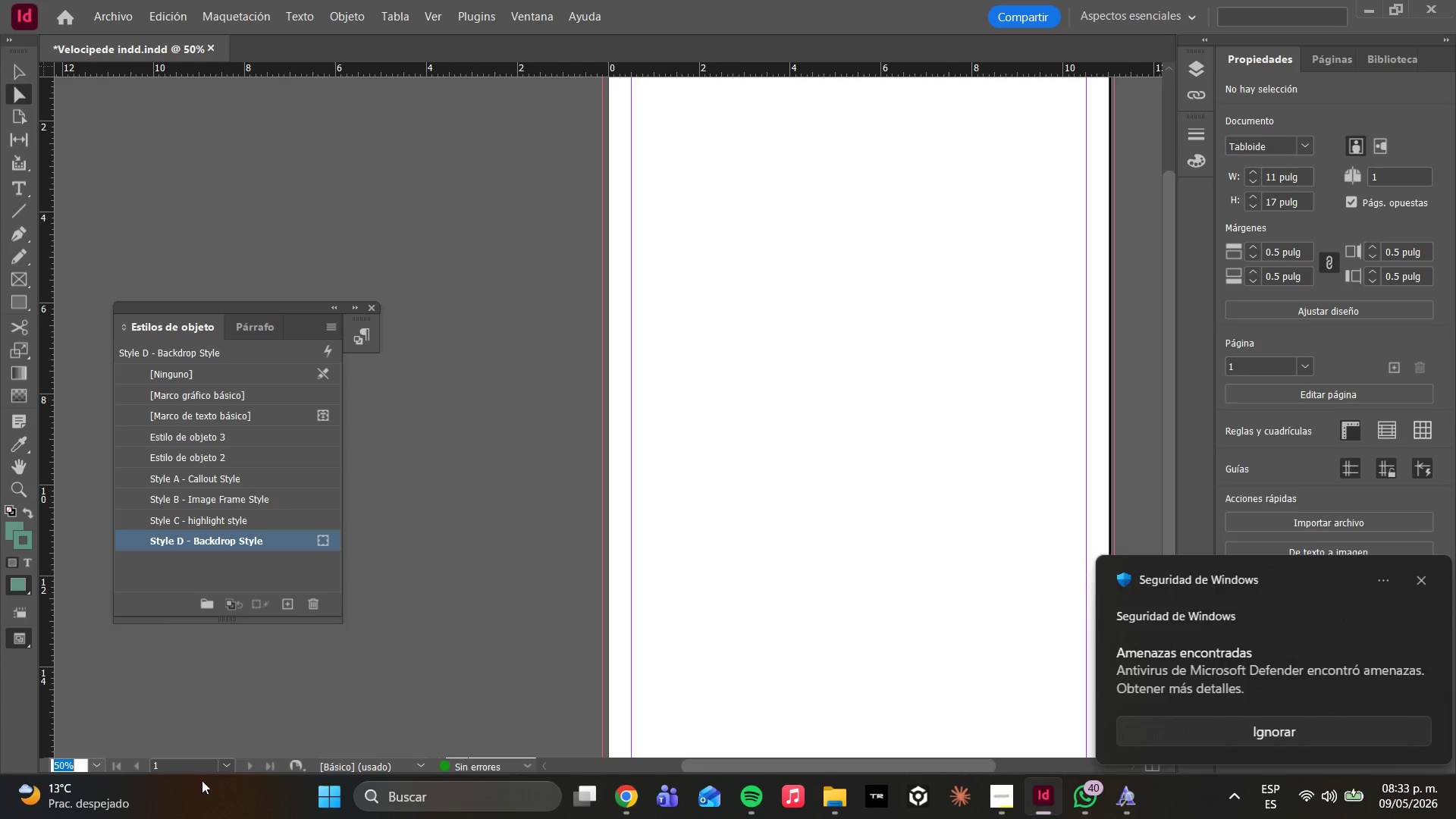 
type(70)
 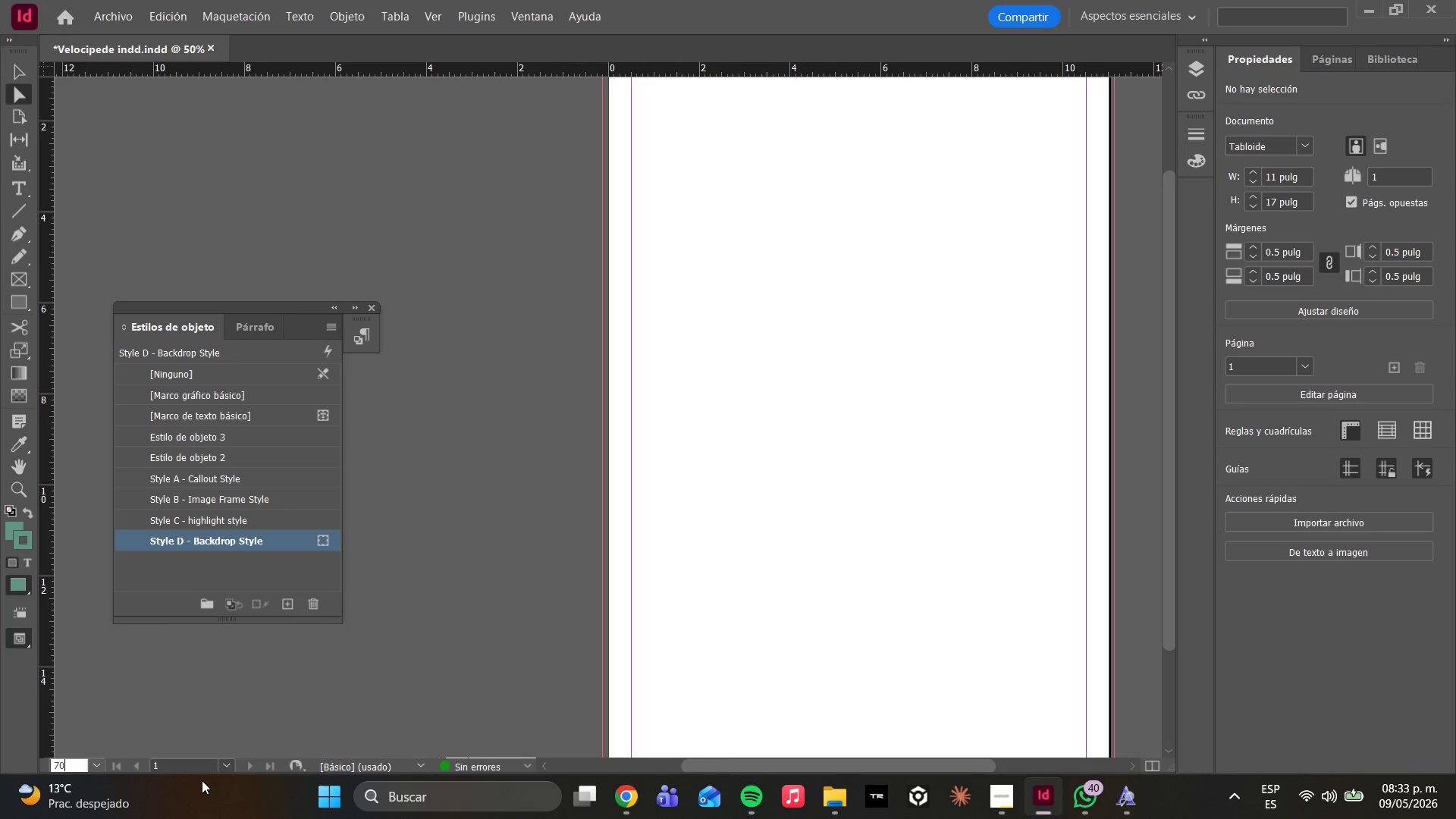 
key(Enter)
 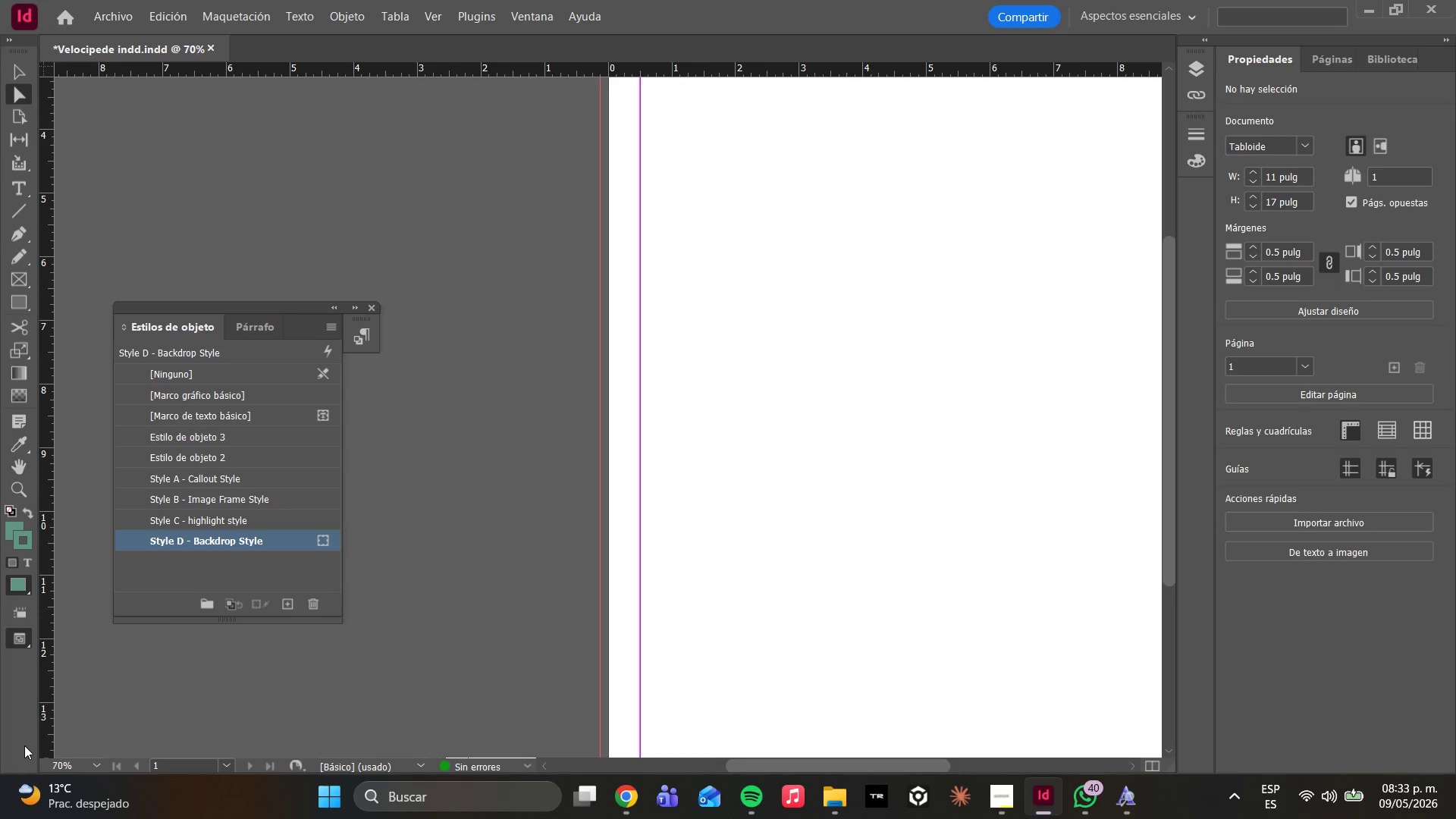 
double_click([61, 764])
 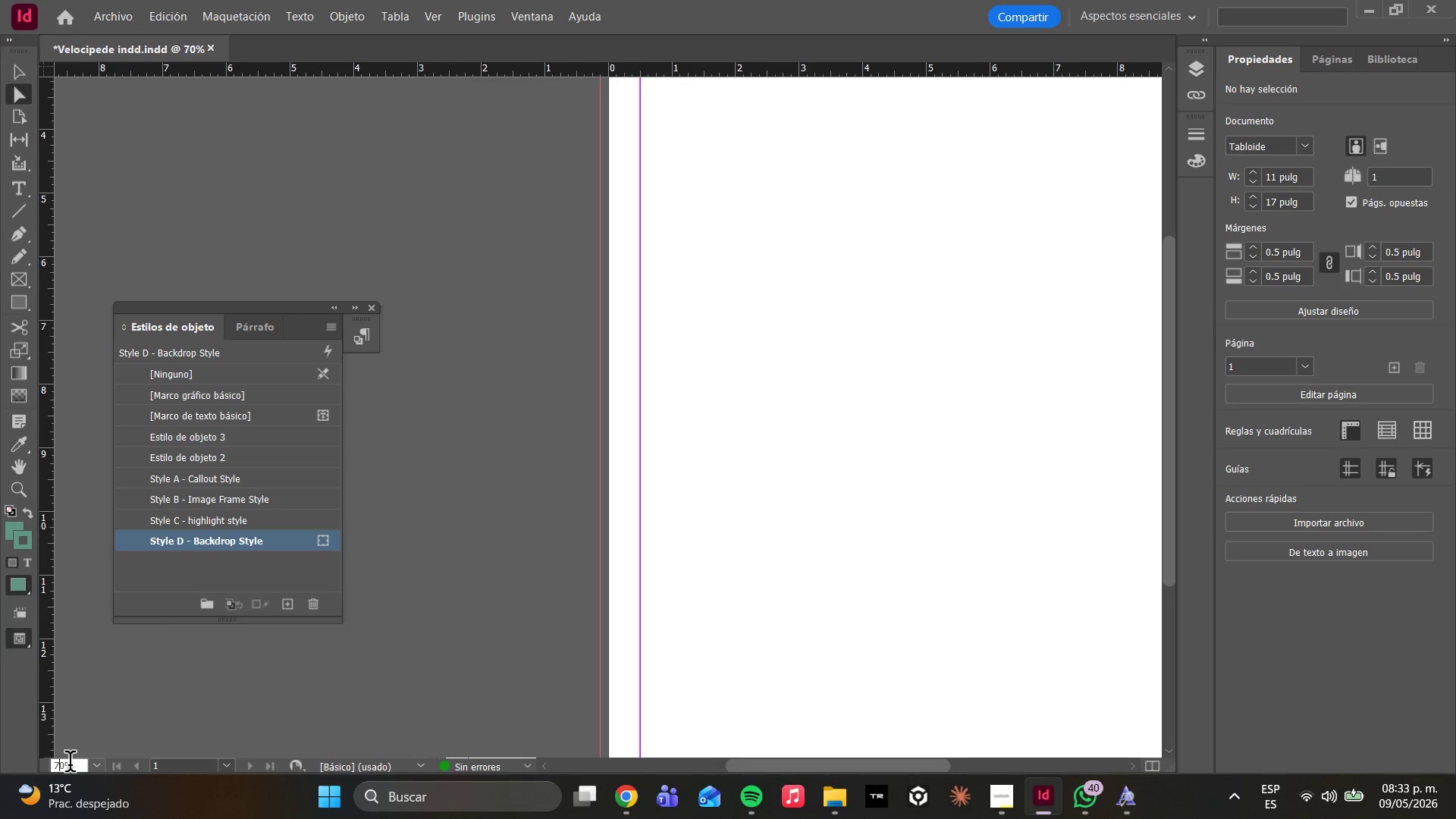 
left_click_drag(start_coordinate=[80, 768], to_coordinate=[47, 767])
 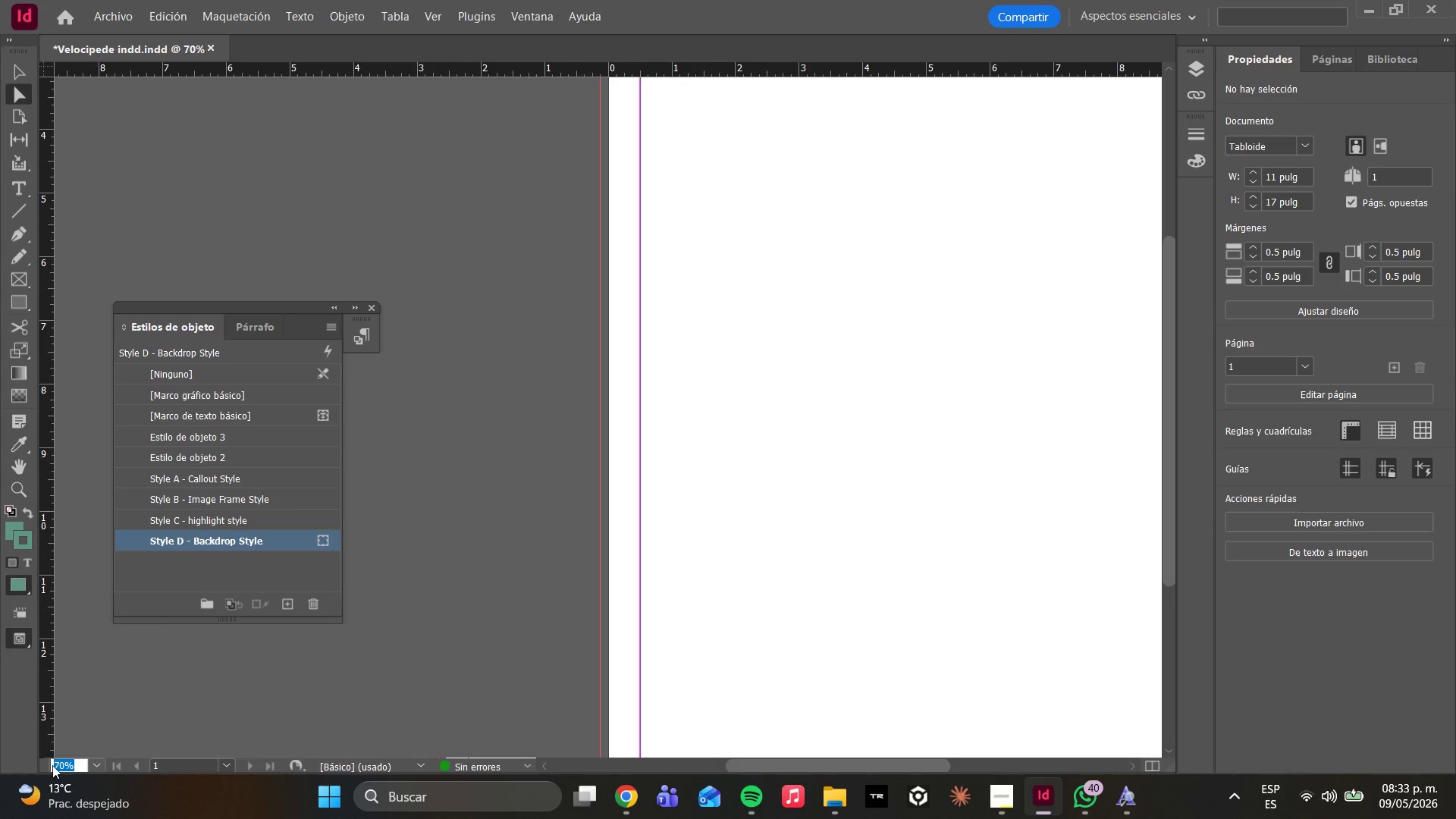 
type(40)
 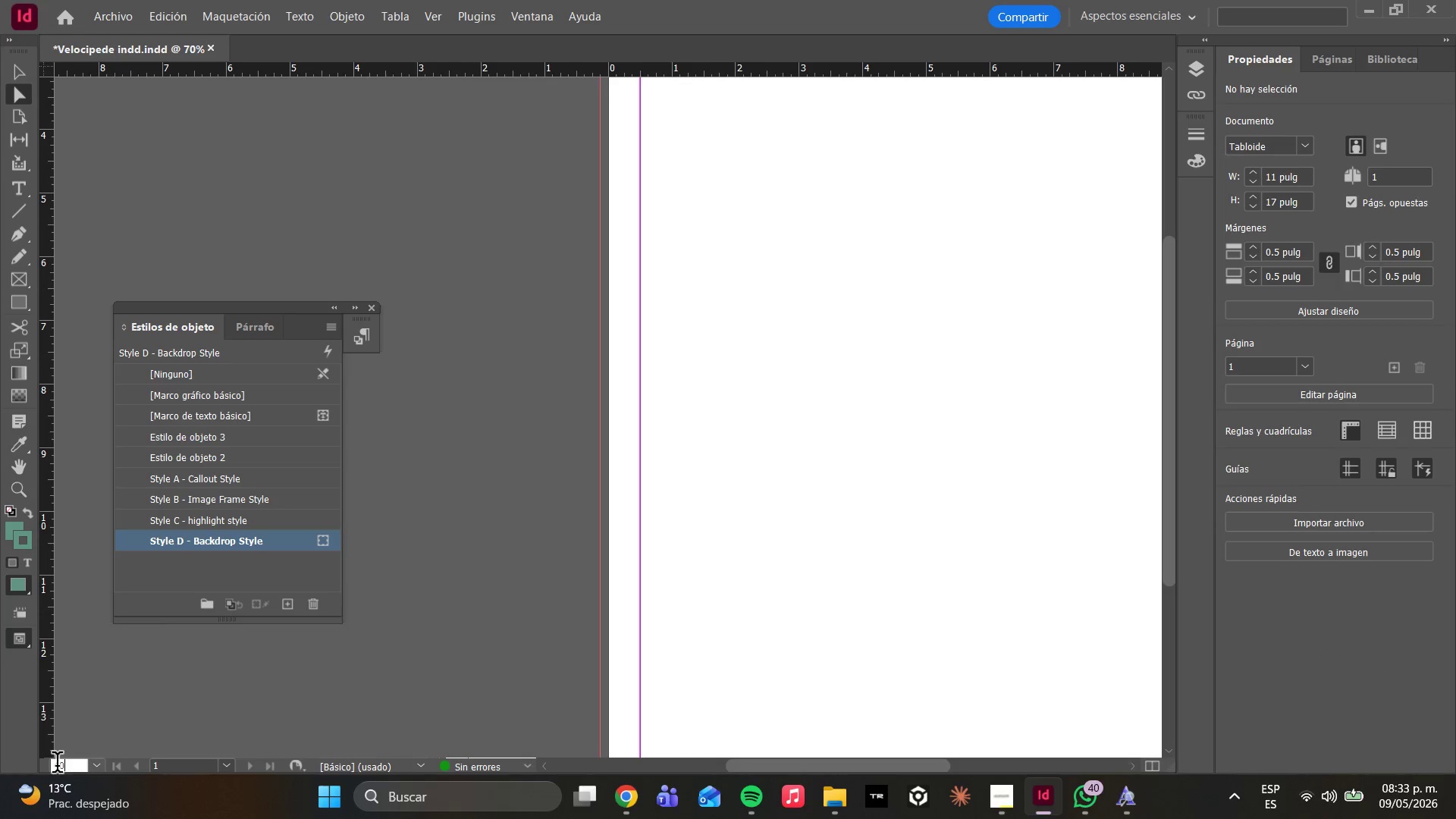 
key(Enter)
 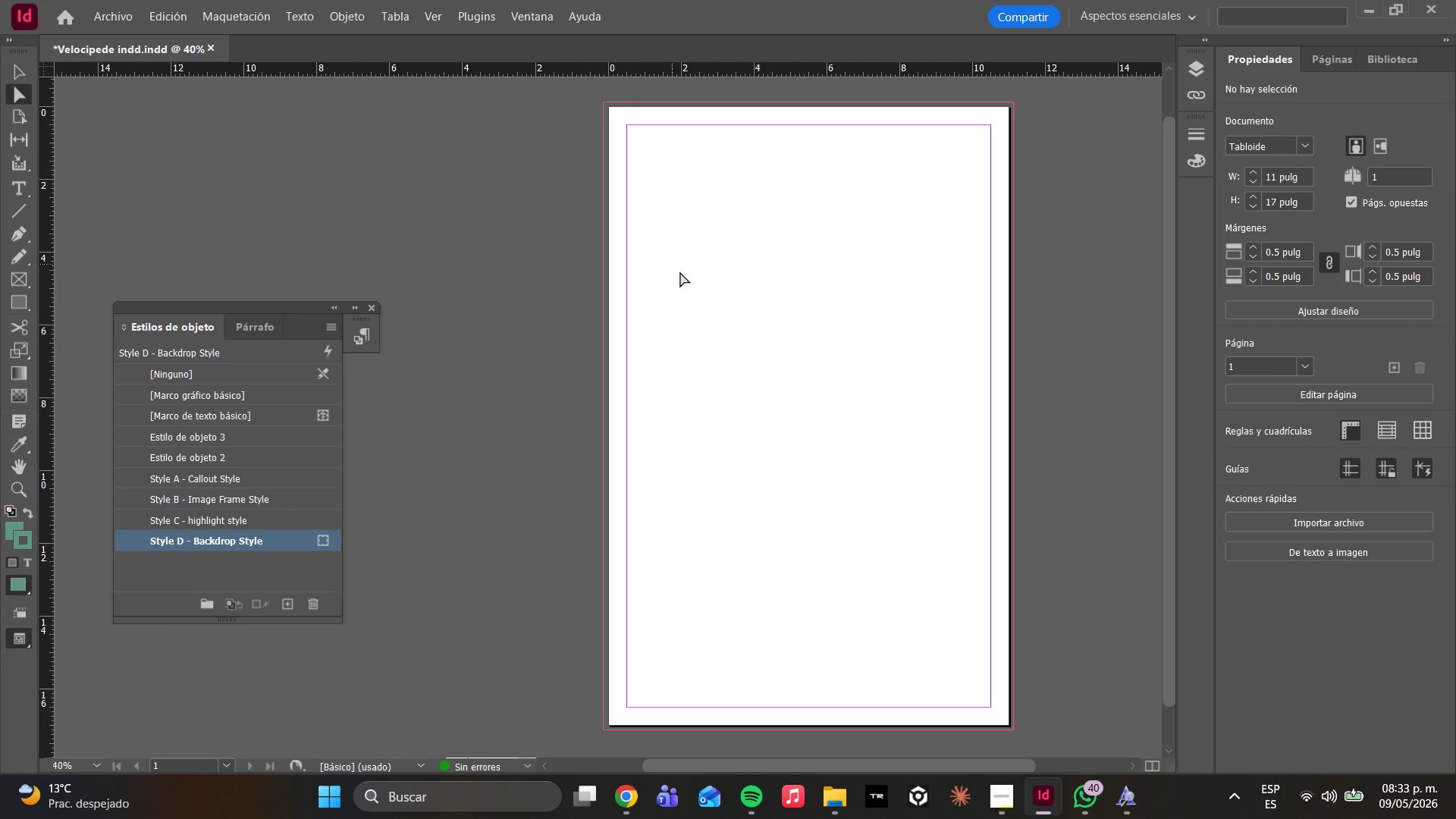 
key(M)
 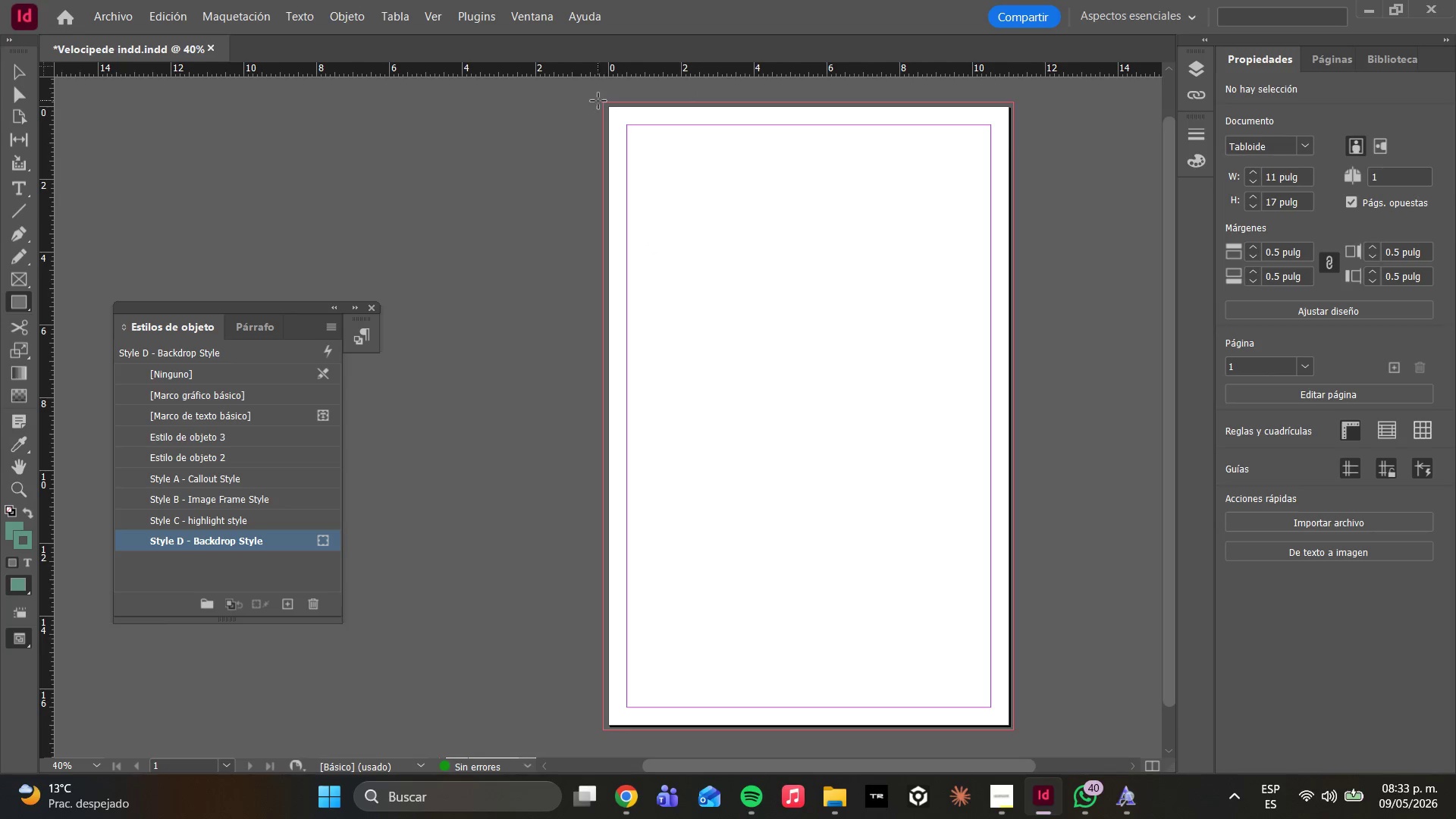 
left_click_drag(start_coordinate=[604, 102], to_coordinate=[1012, 730])
 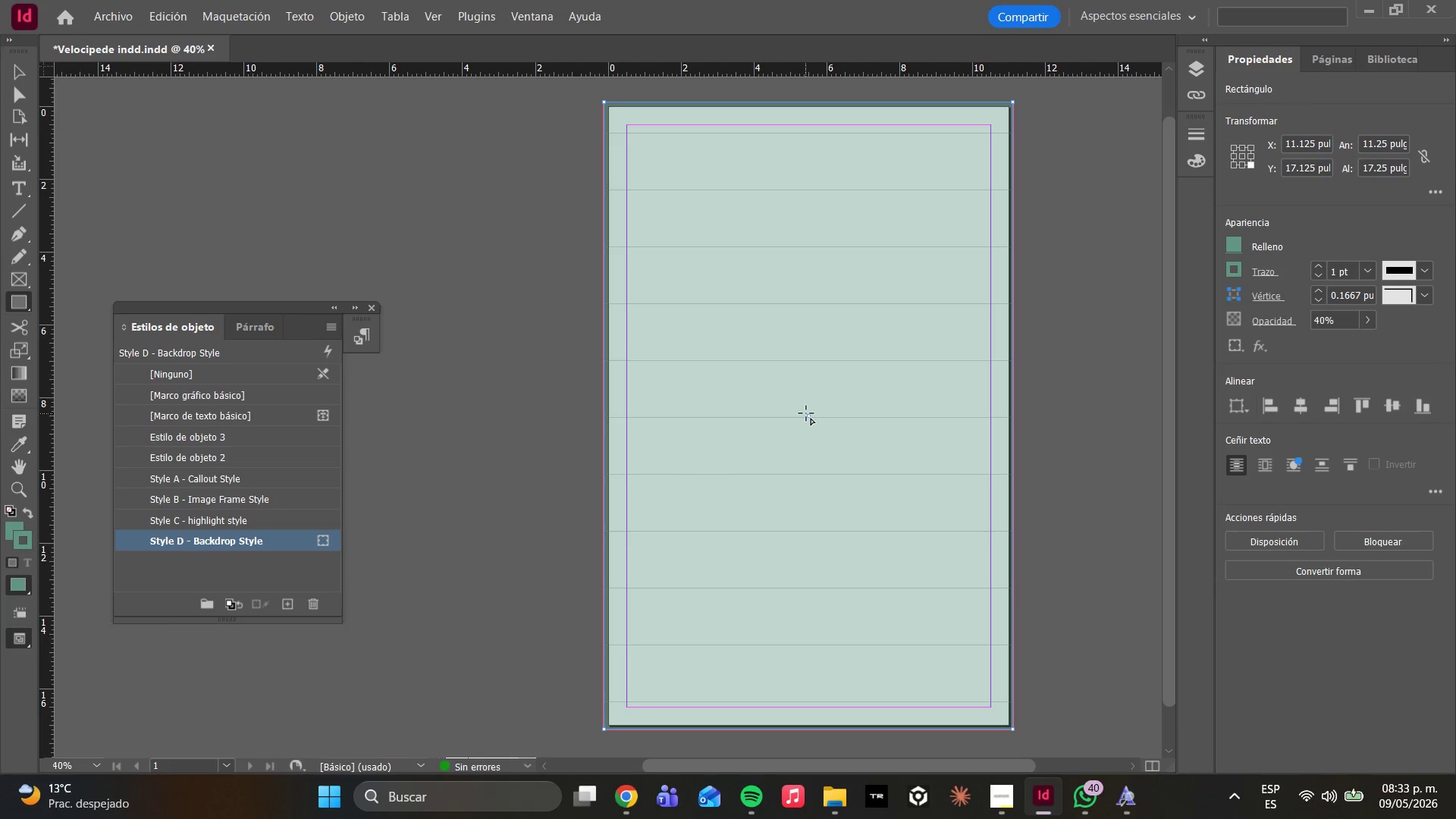 
wait(7.94)
 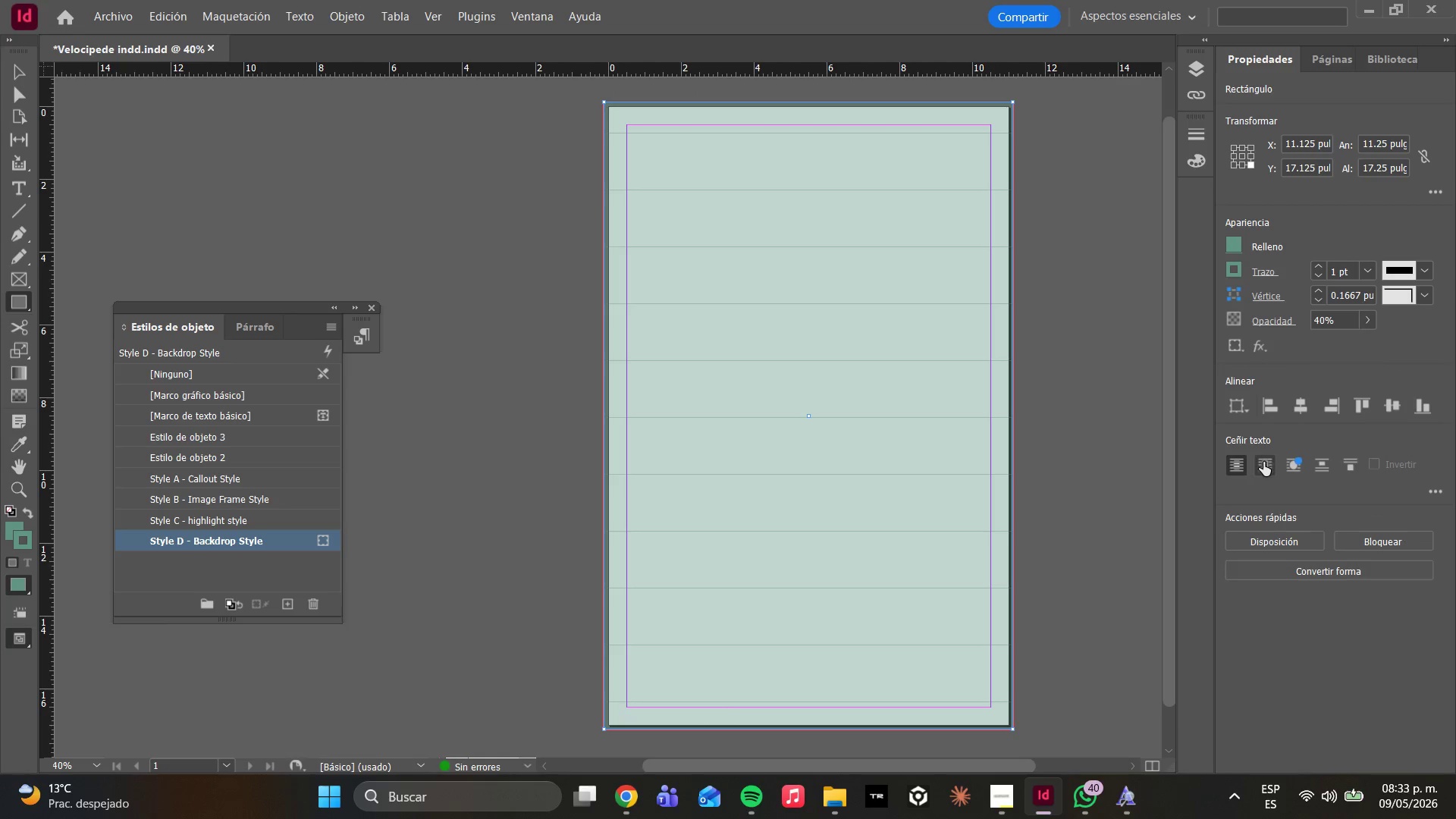 
left_click([231, 548])
 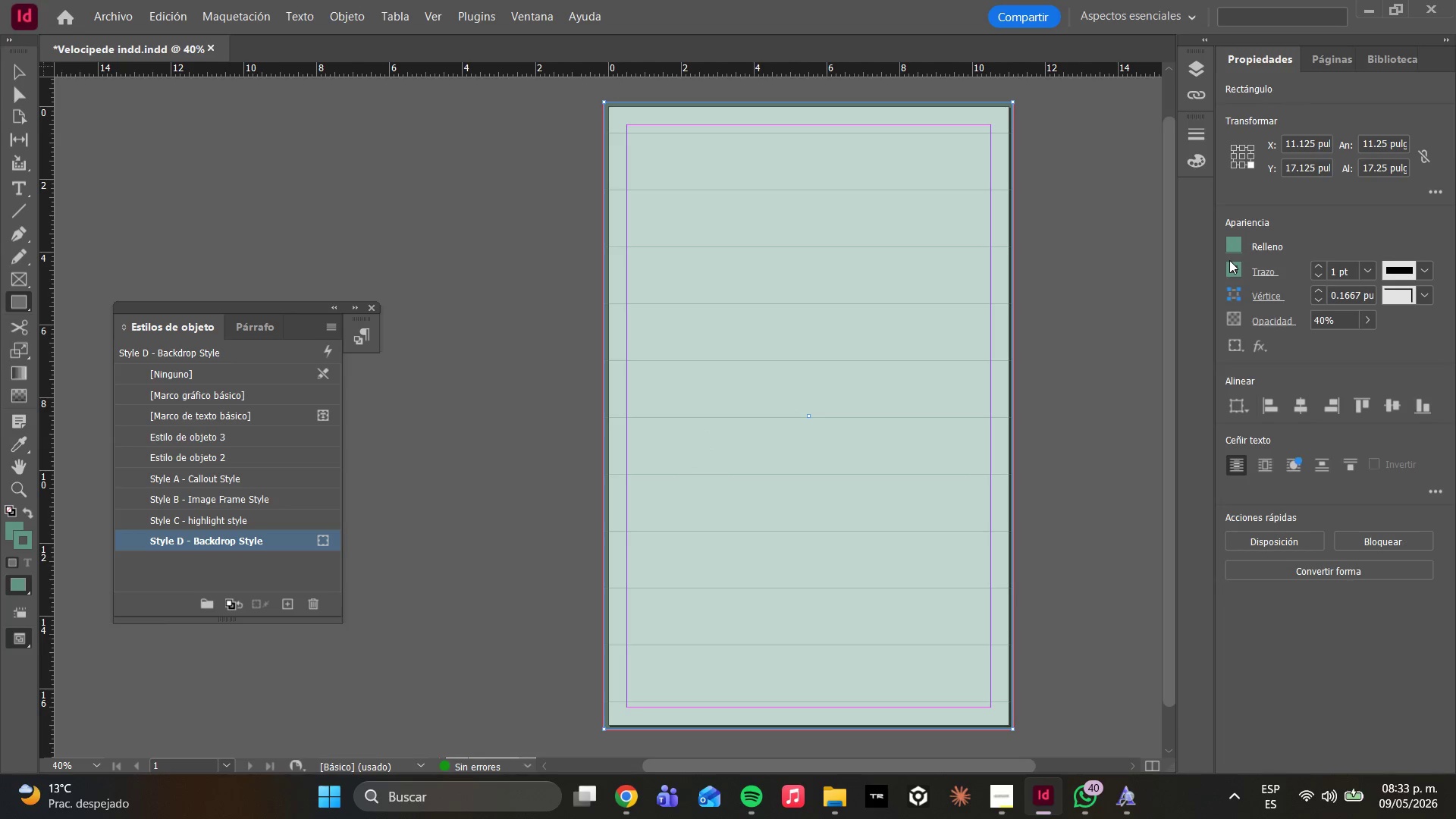 
wait(10.2)
 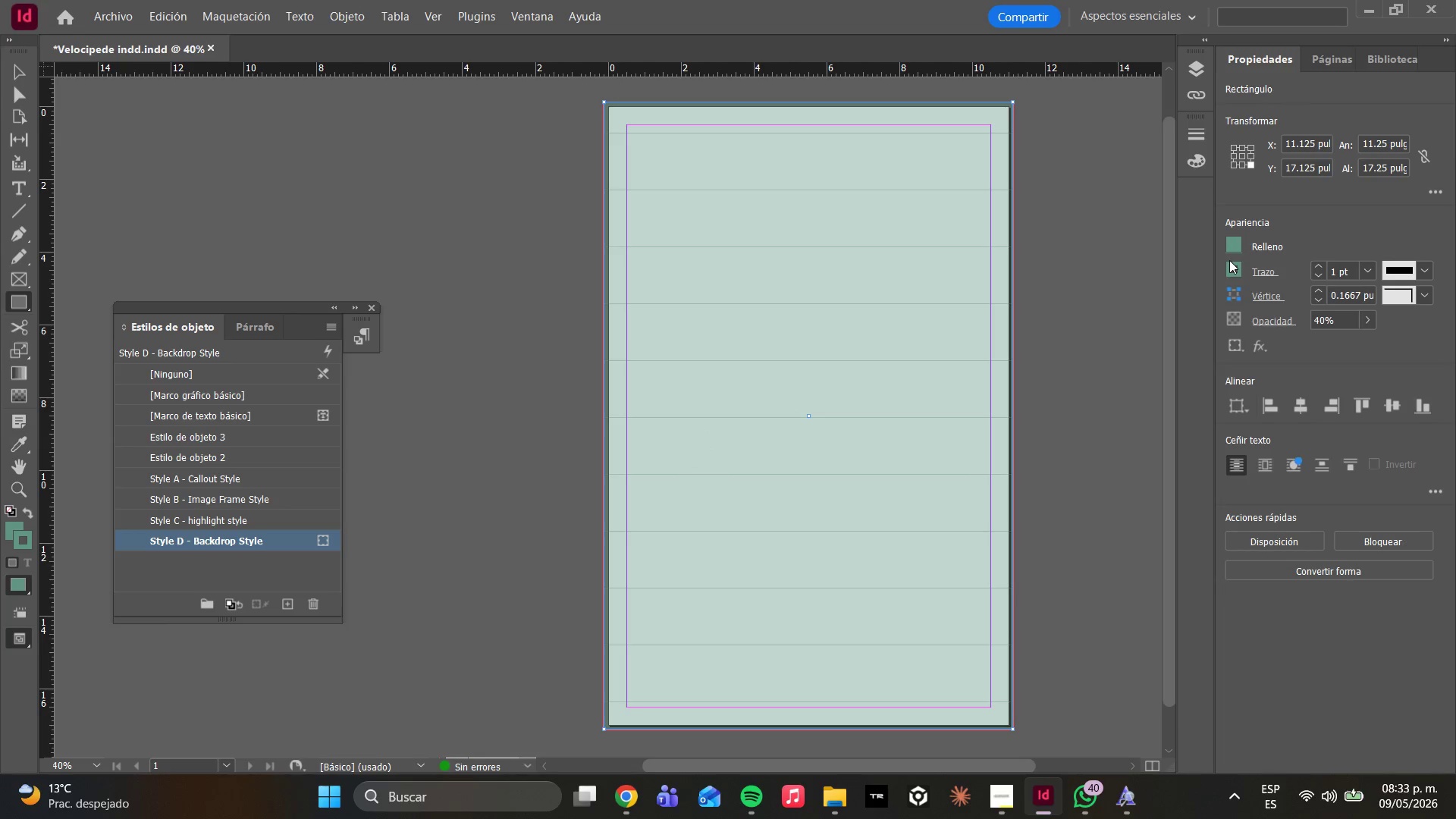 
mouse_move([1235, 262])
 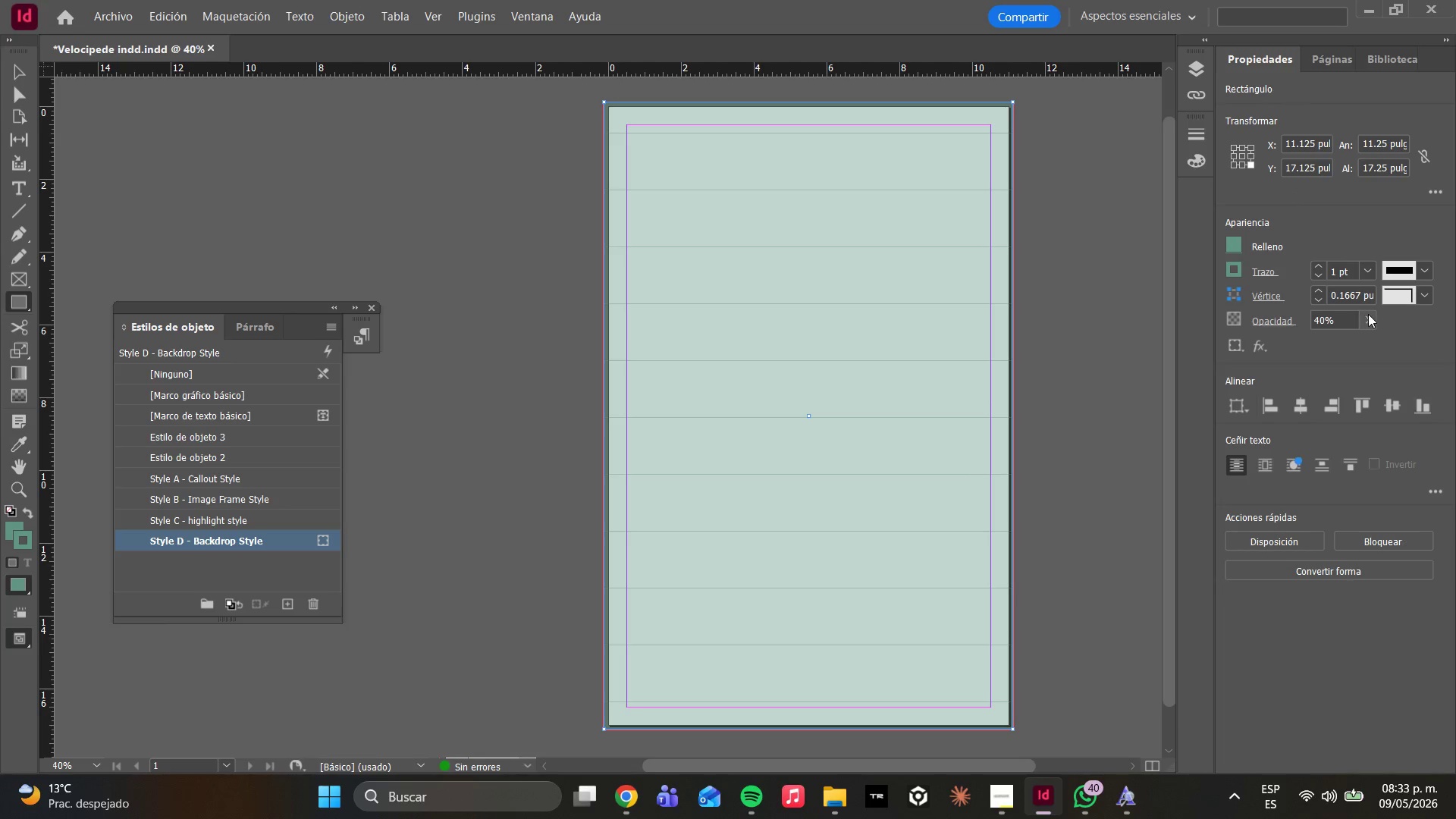 
left_click([1371, 315])
 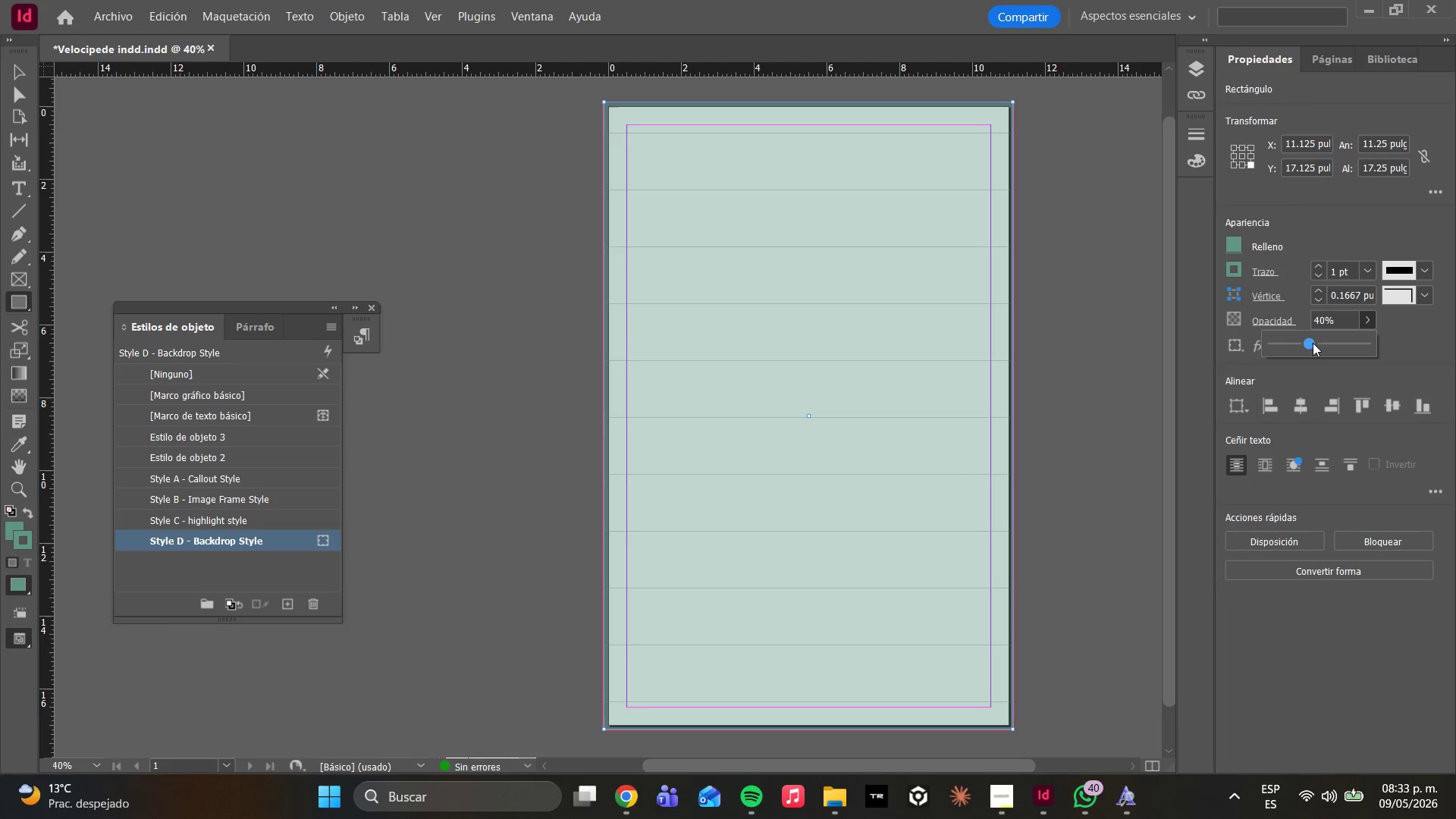 
left_click_drag(start_coordinate=[1316, 344], to_coordinate=[1387, 339])
 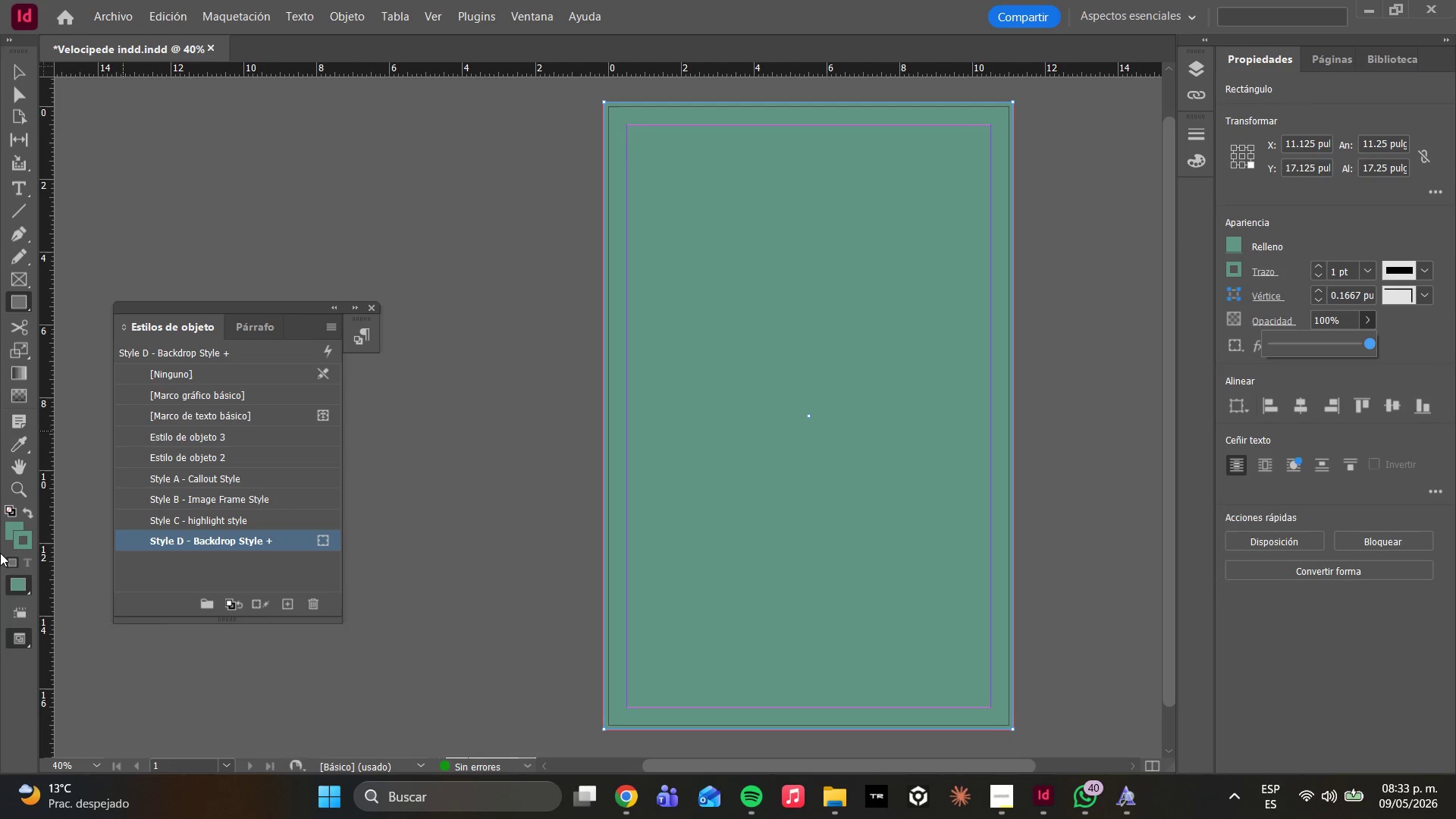 
double_click([242, 546])
 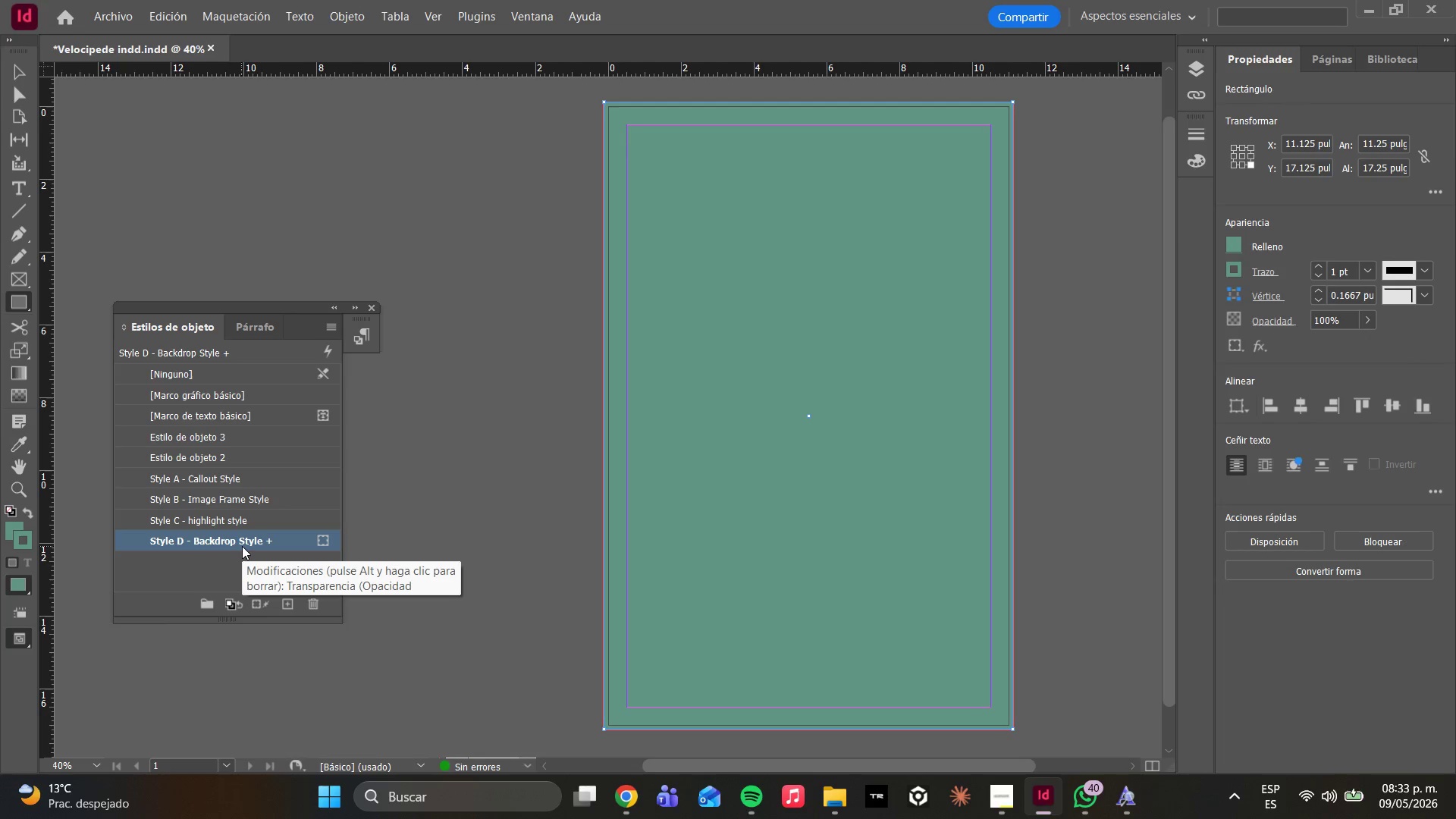 
triple_click([242, 546])
 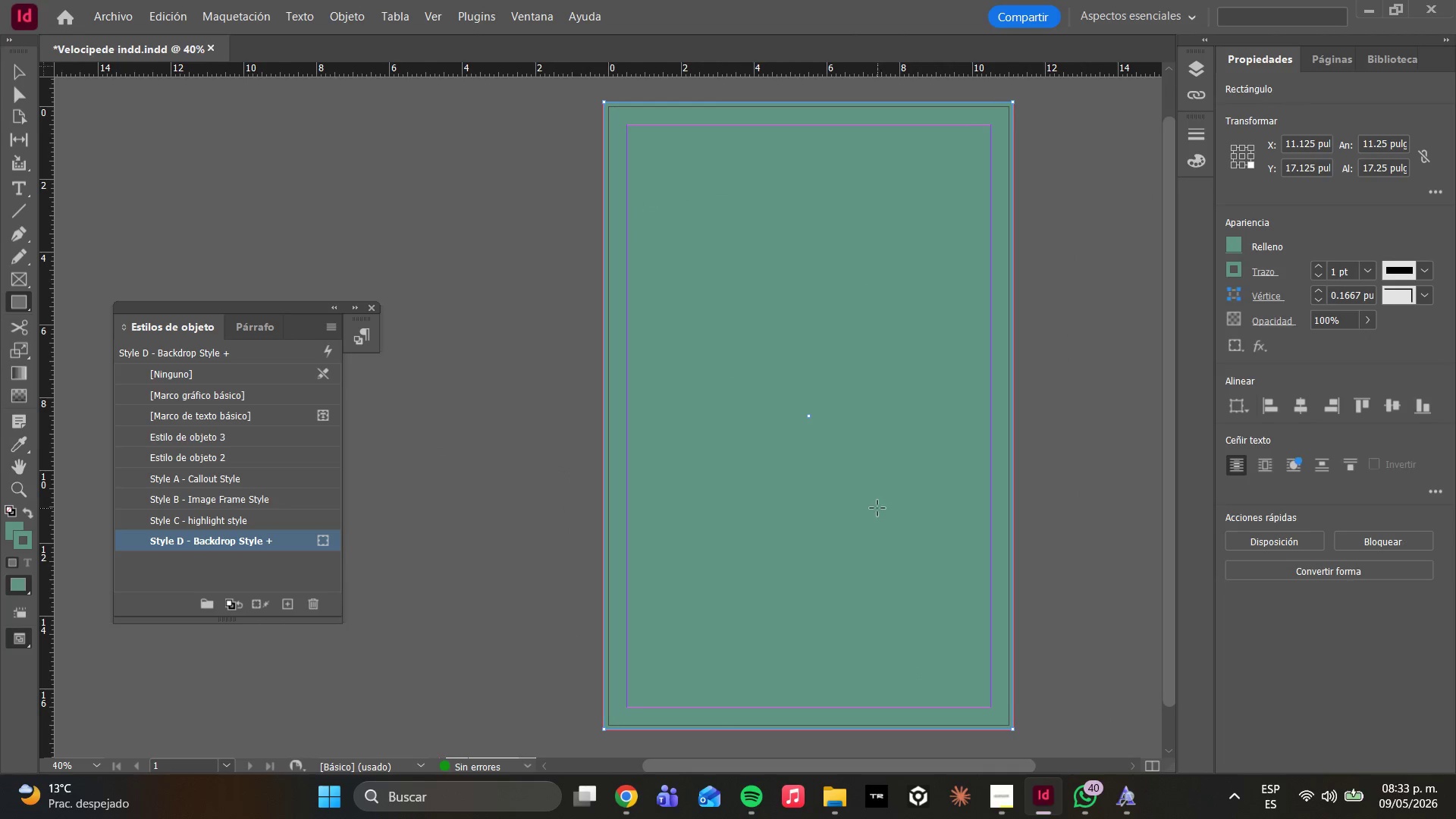 
key(Control+D)
 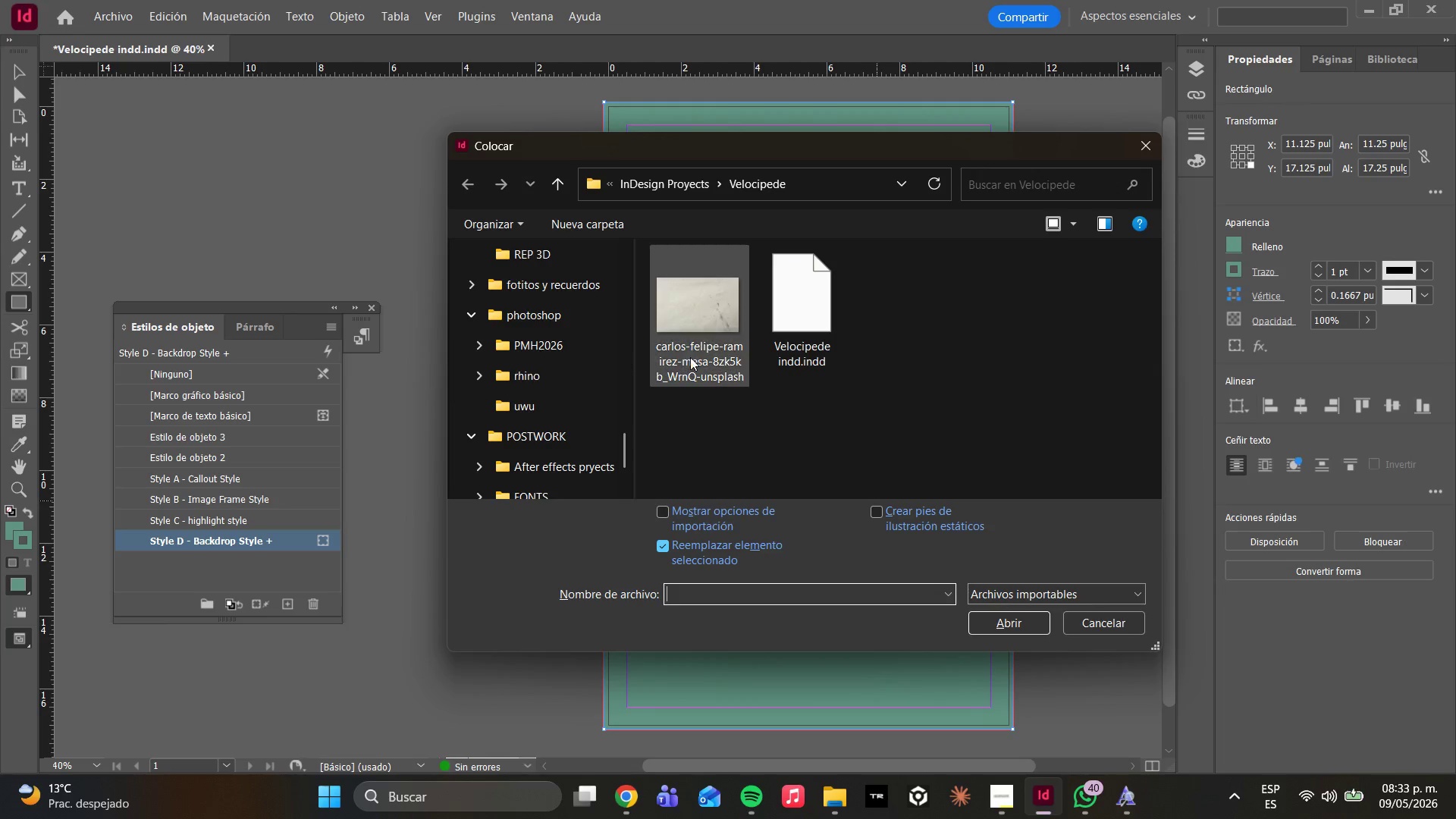 
left_click([708, 347])
 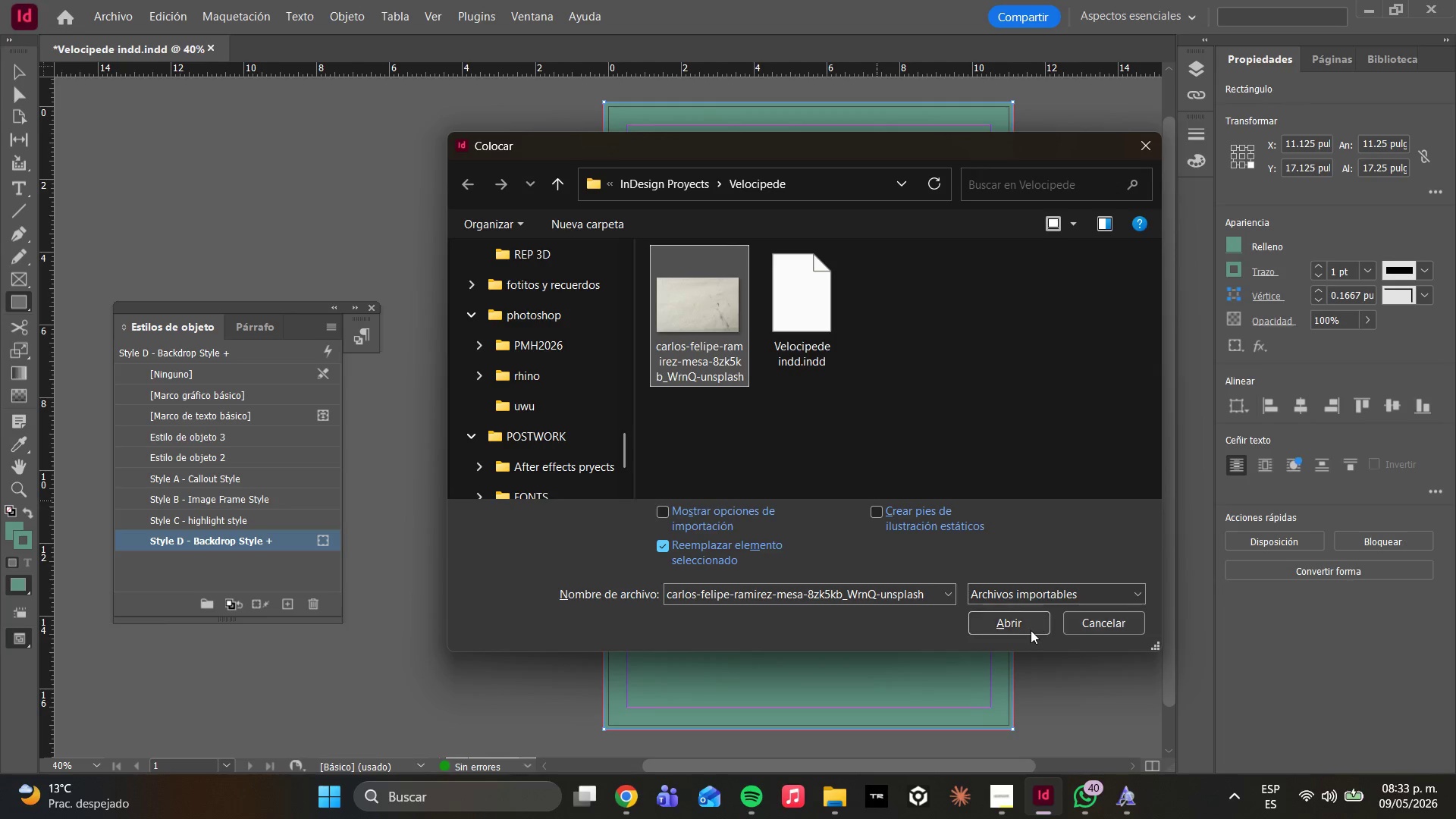 
left_click([1027, 630])
 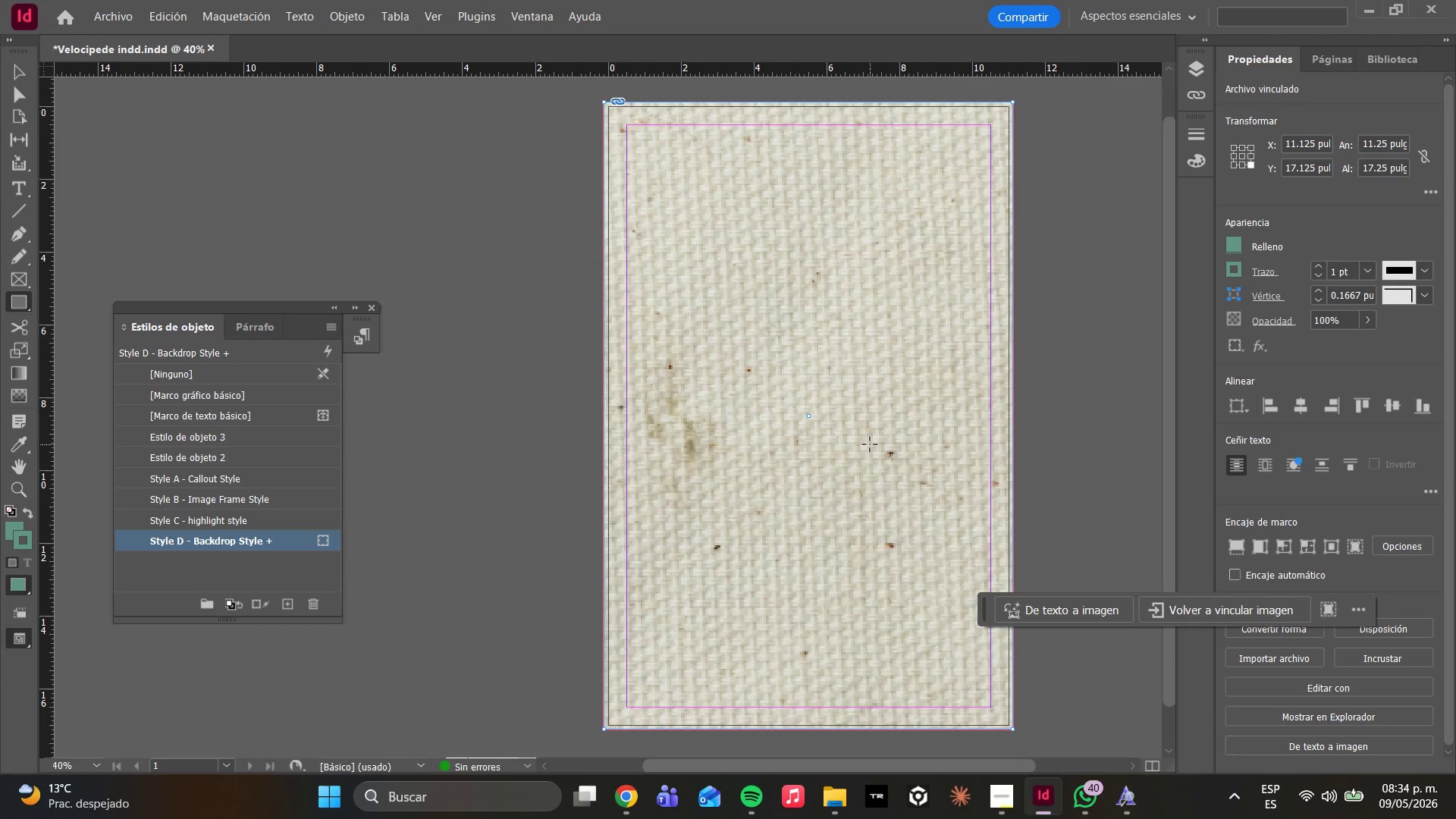 
right_click([913, 444])
 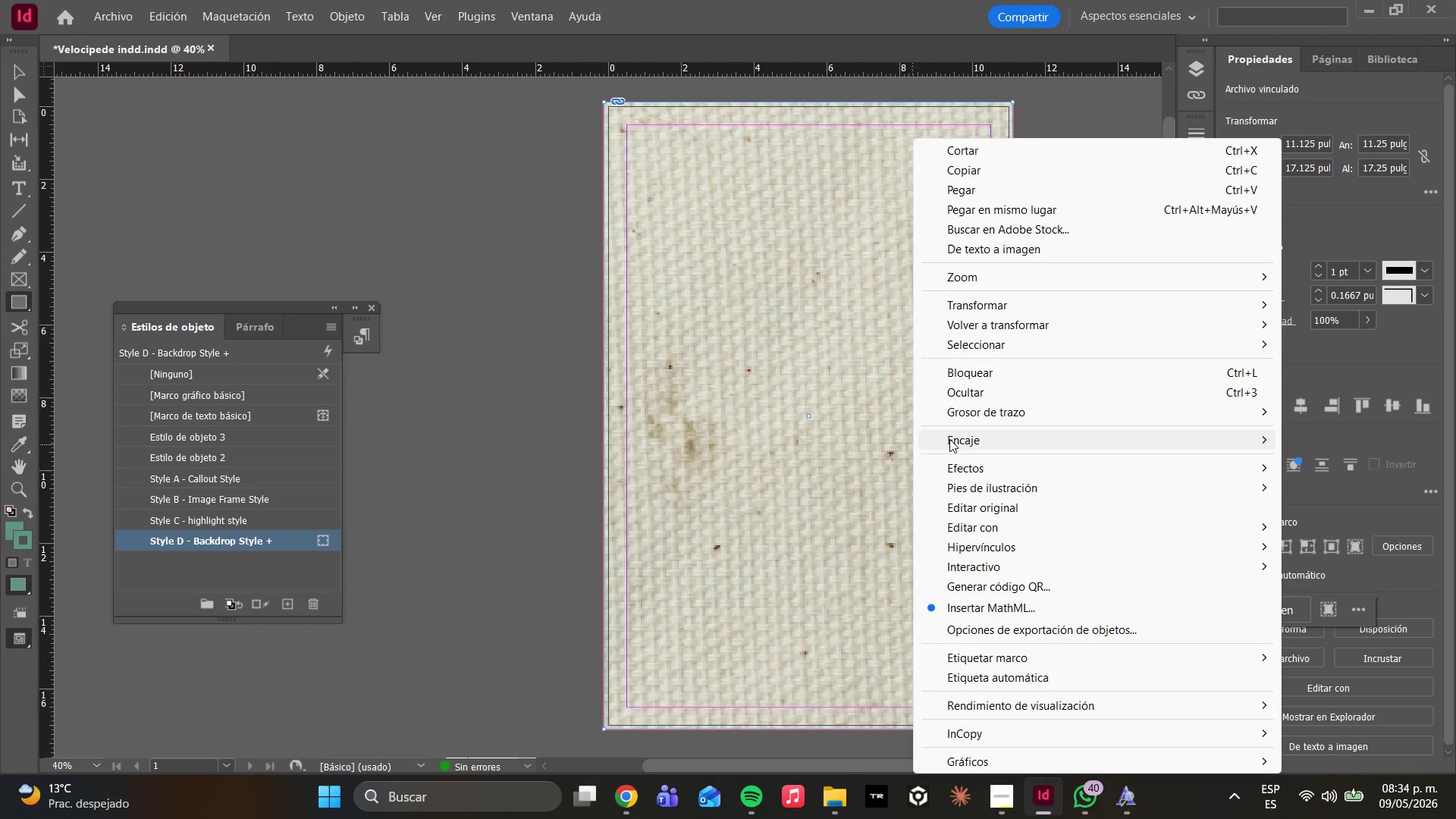 
left_click([954, 435])
 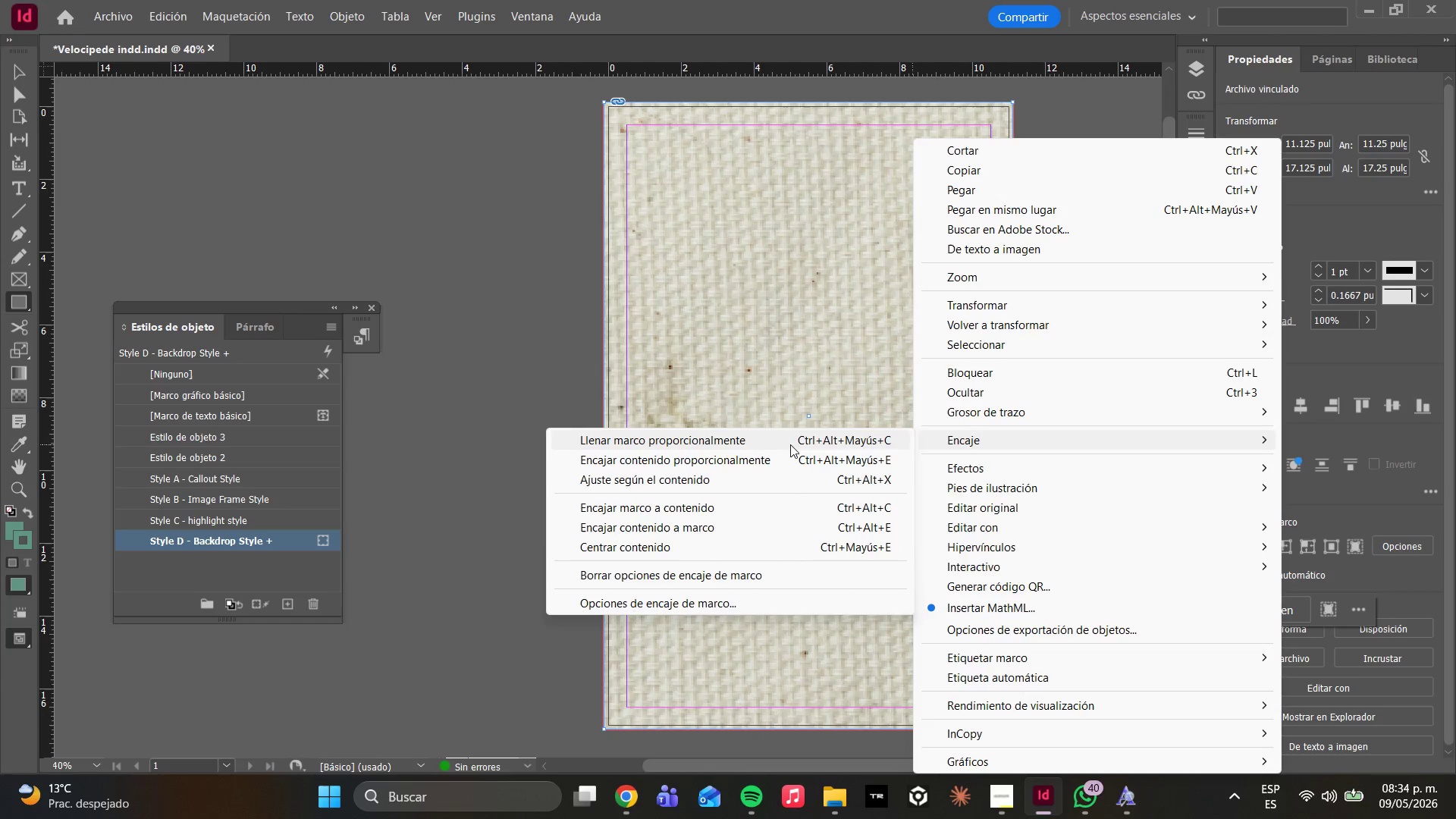 
left_click([789, 443])
 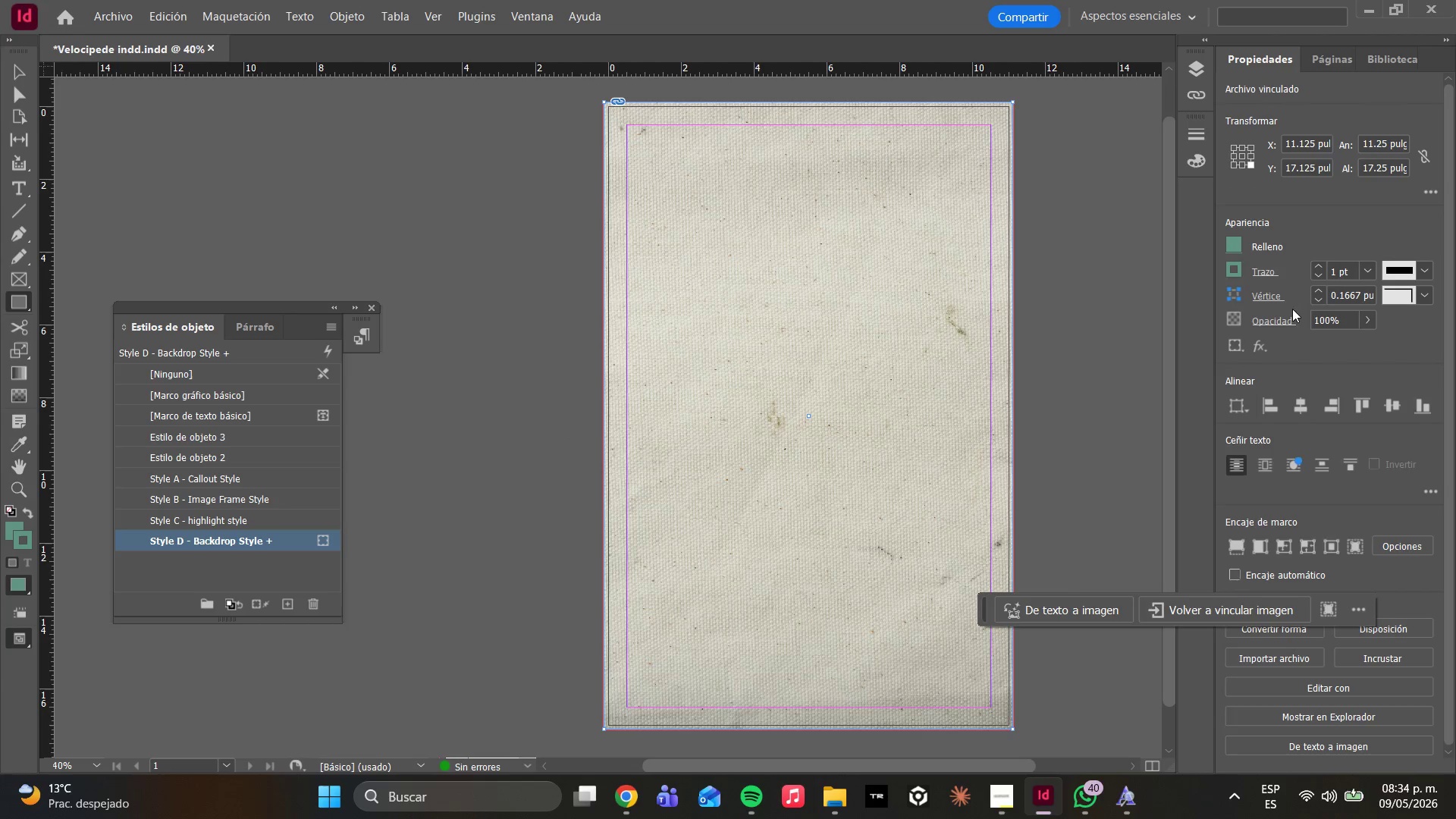 
left_click([1373, 318])
 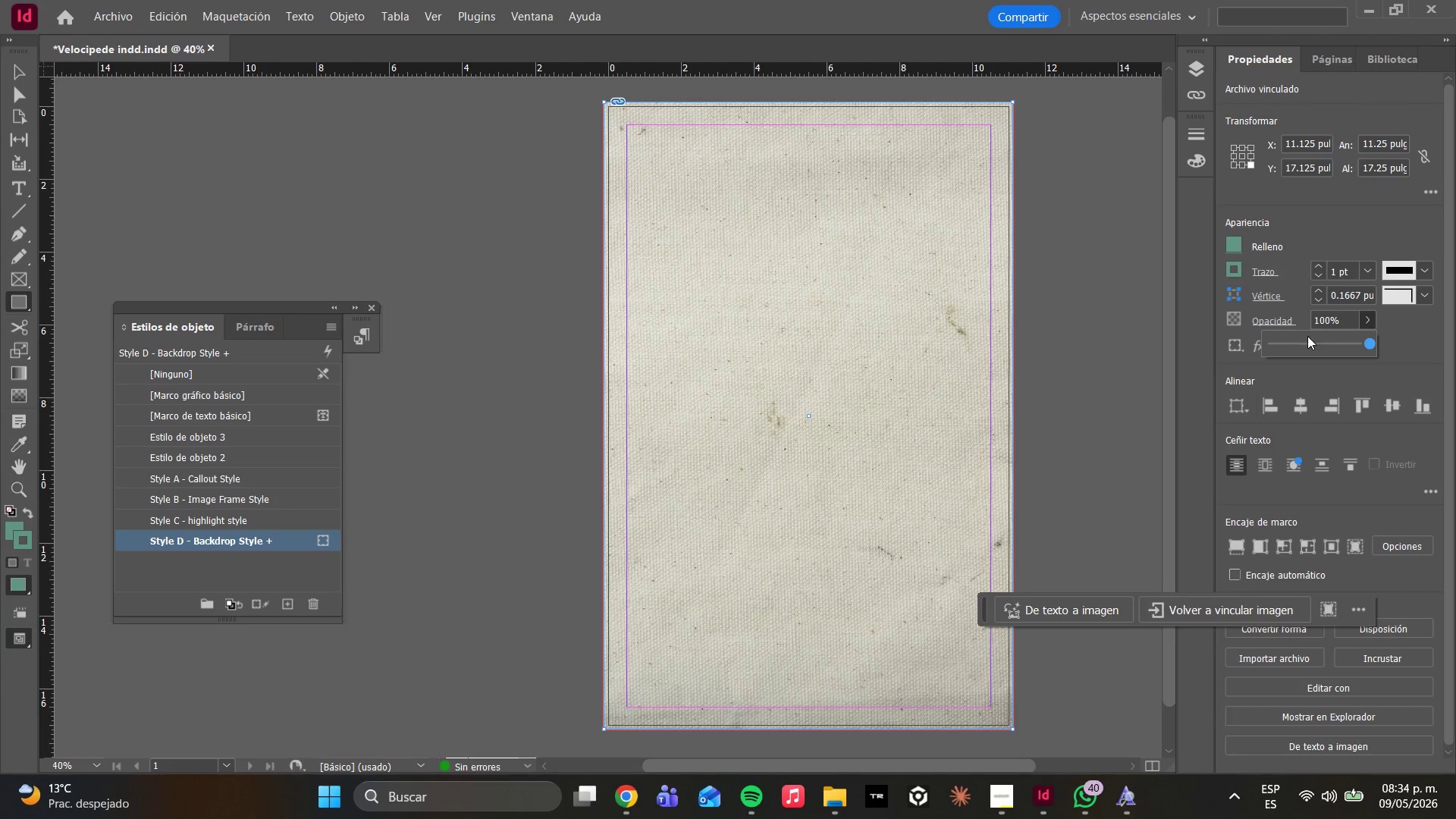 
left_click_drag(start_coordinate=[1307, 336], to_coordinate=[1300, 341])
 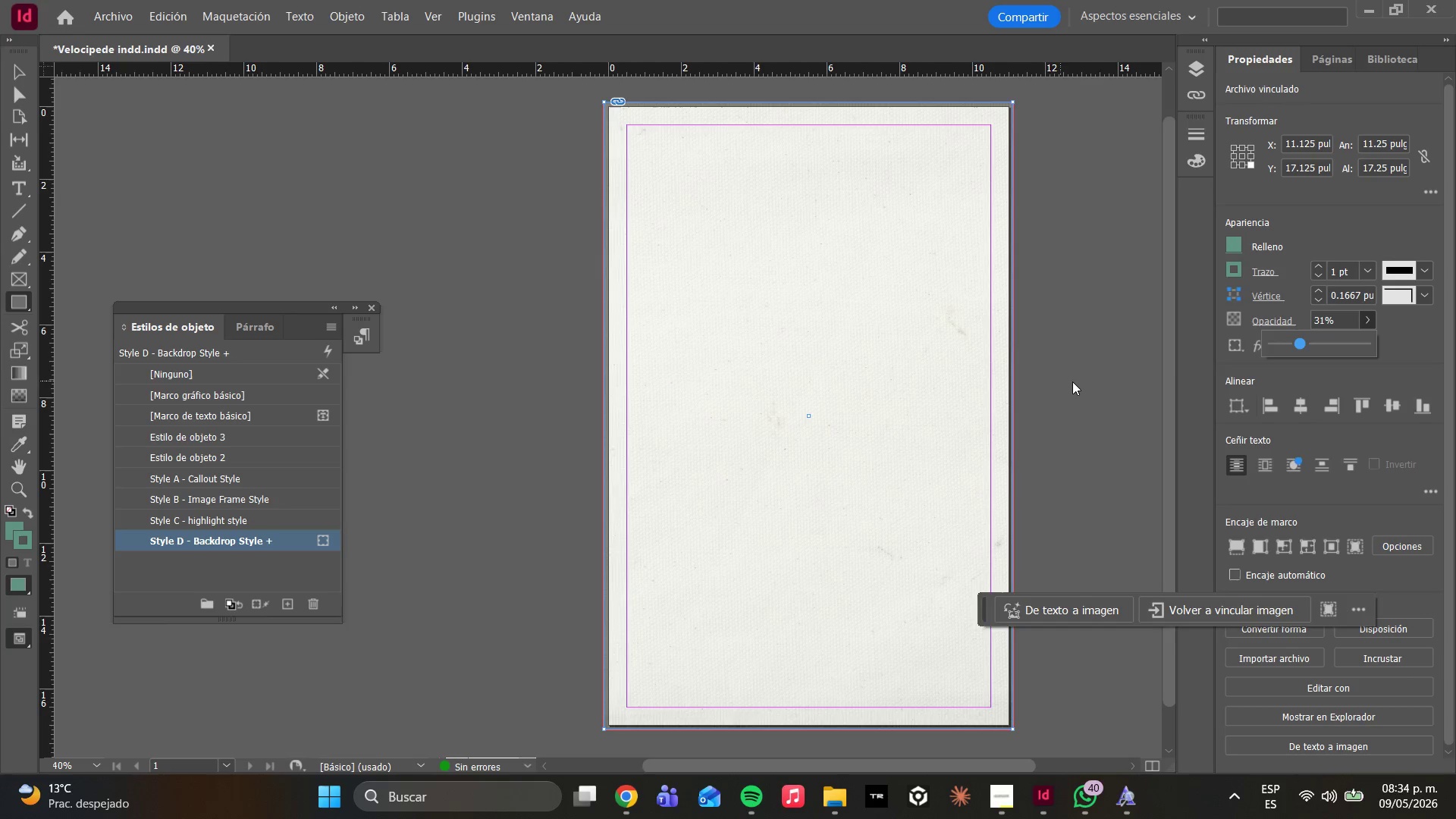 
left_click([1101, 374])
 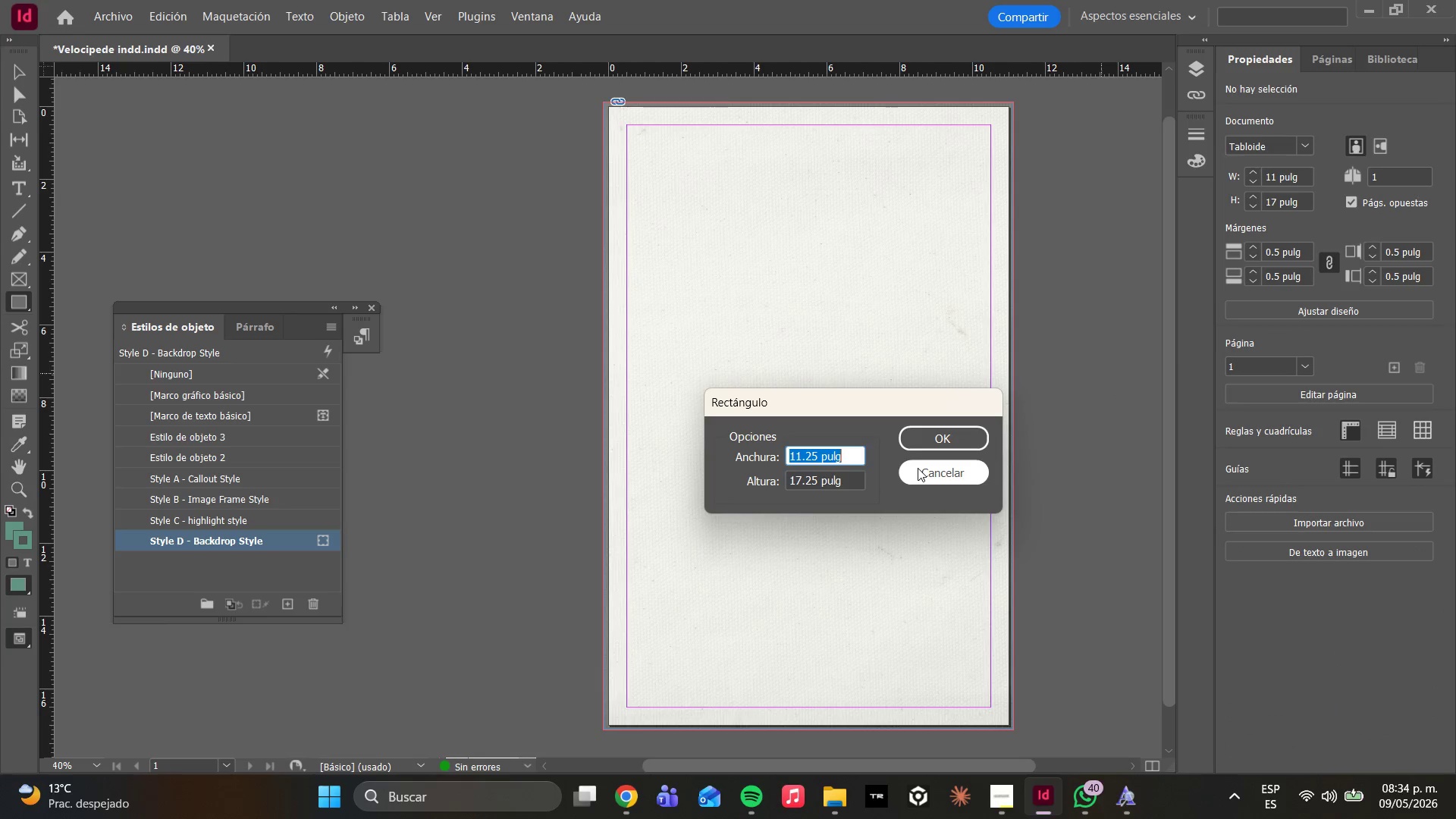 
double_click([914, 475])